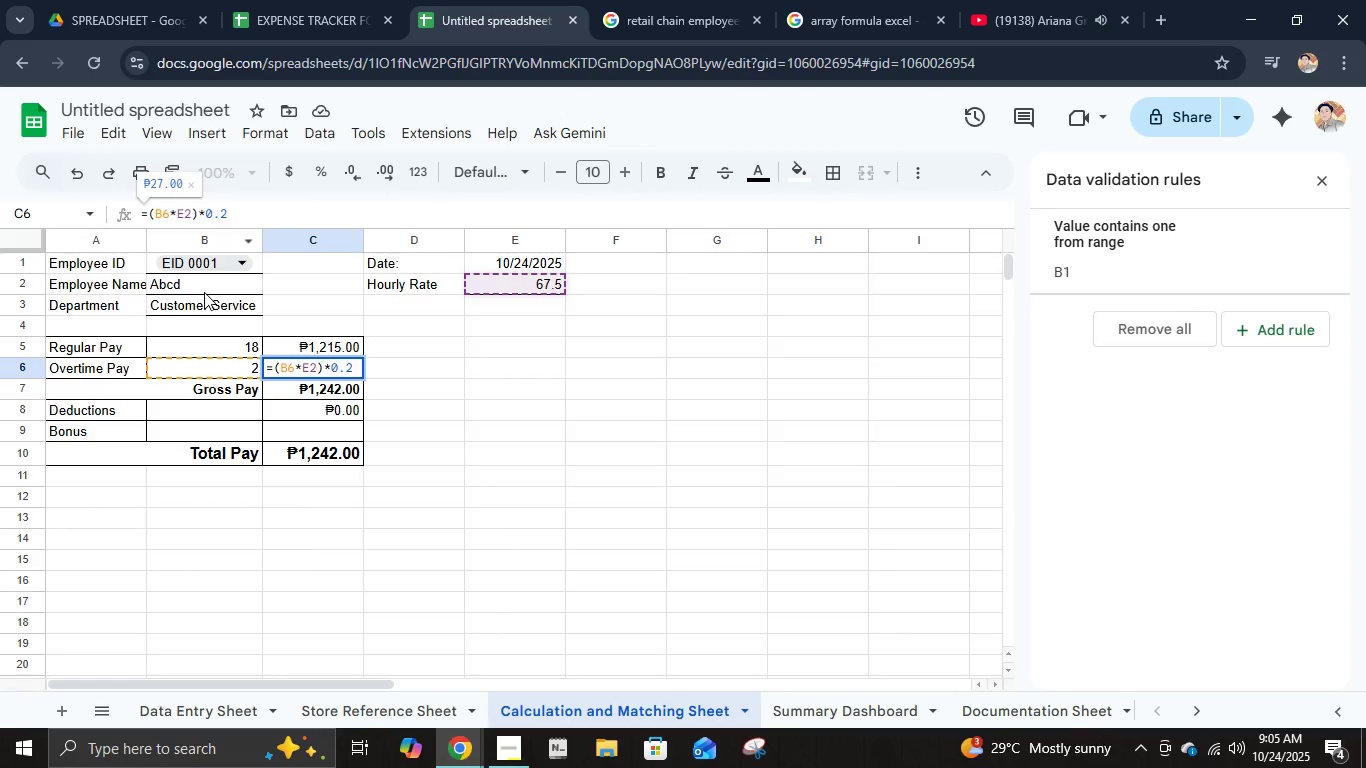 
key(Backspace)
 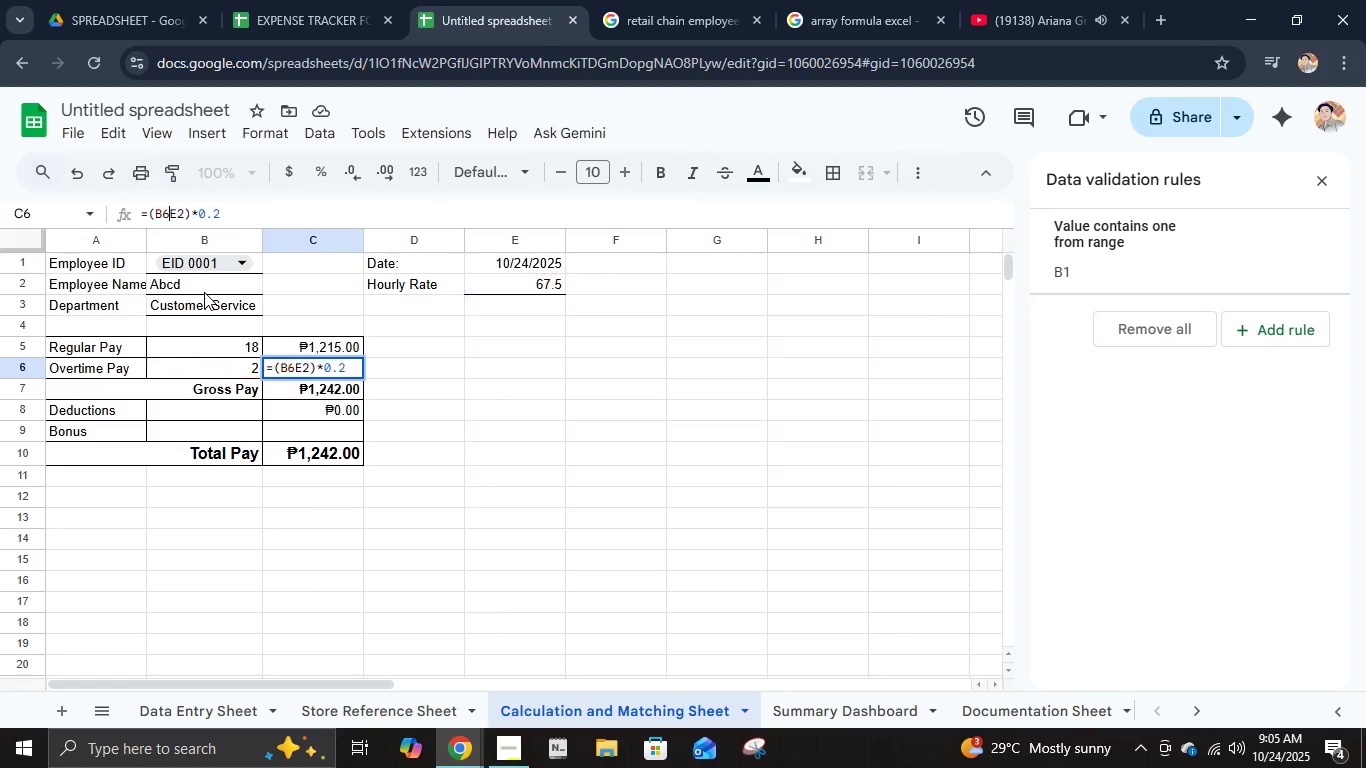 
key(Backspace)
 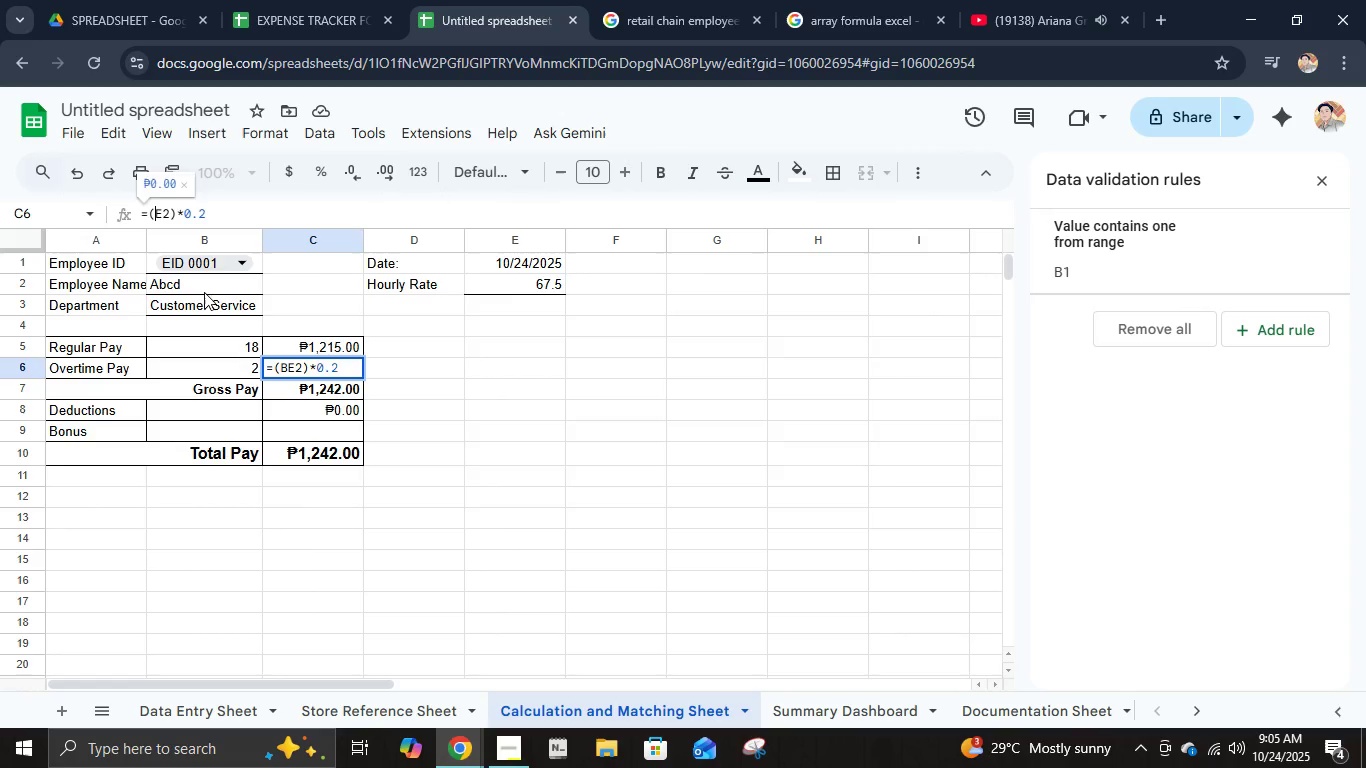 
key(Backspace)
 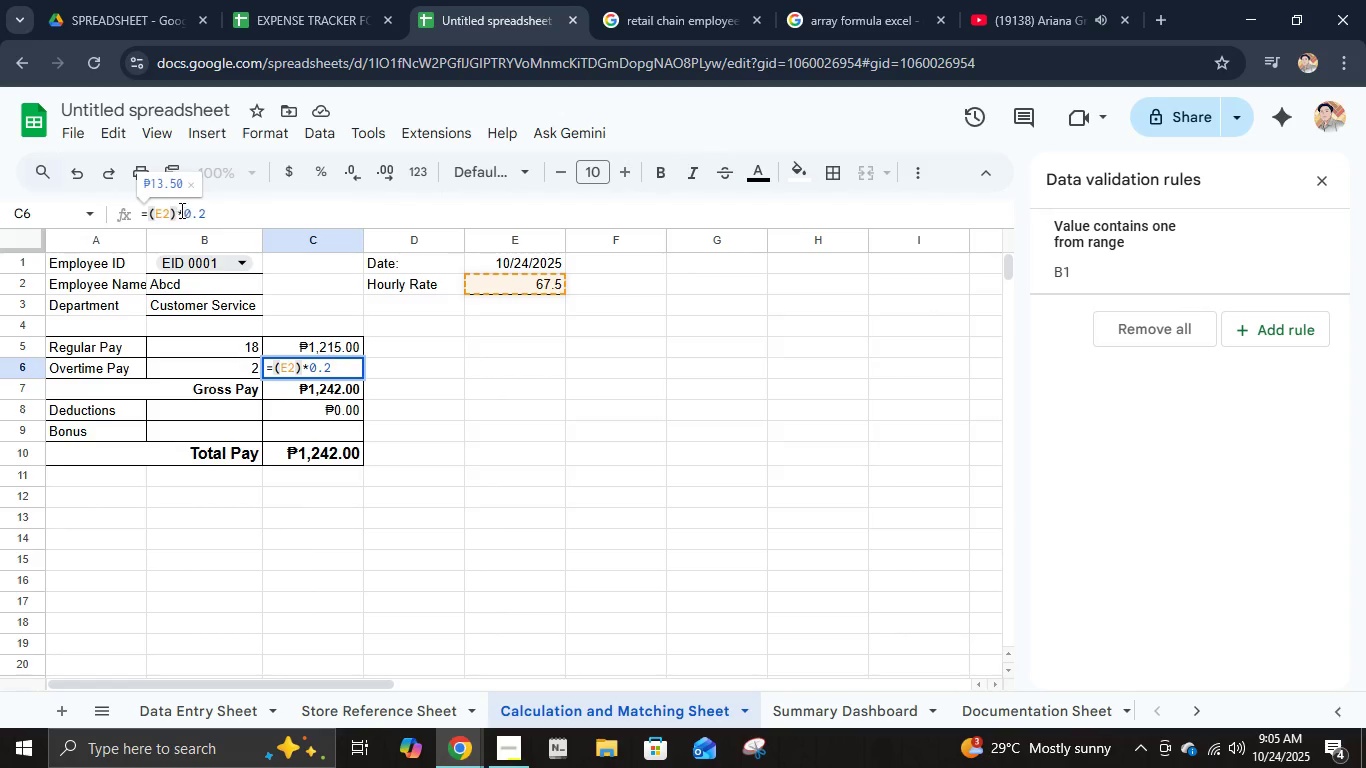 
left_click([176, 209])
 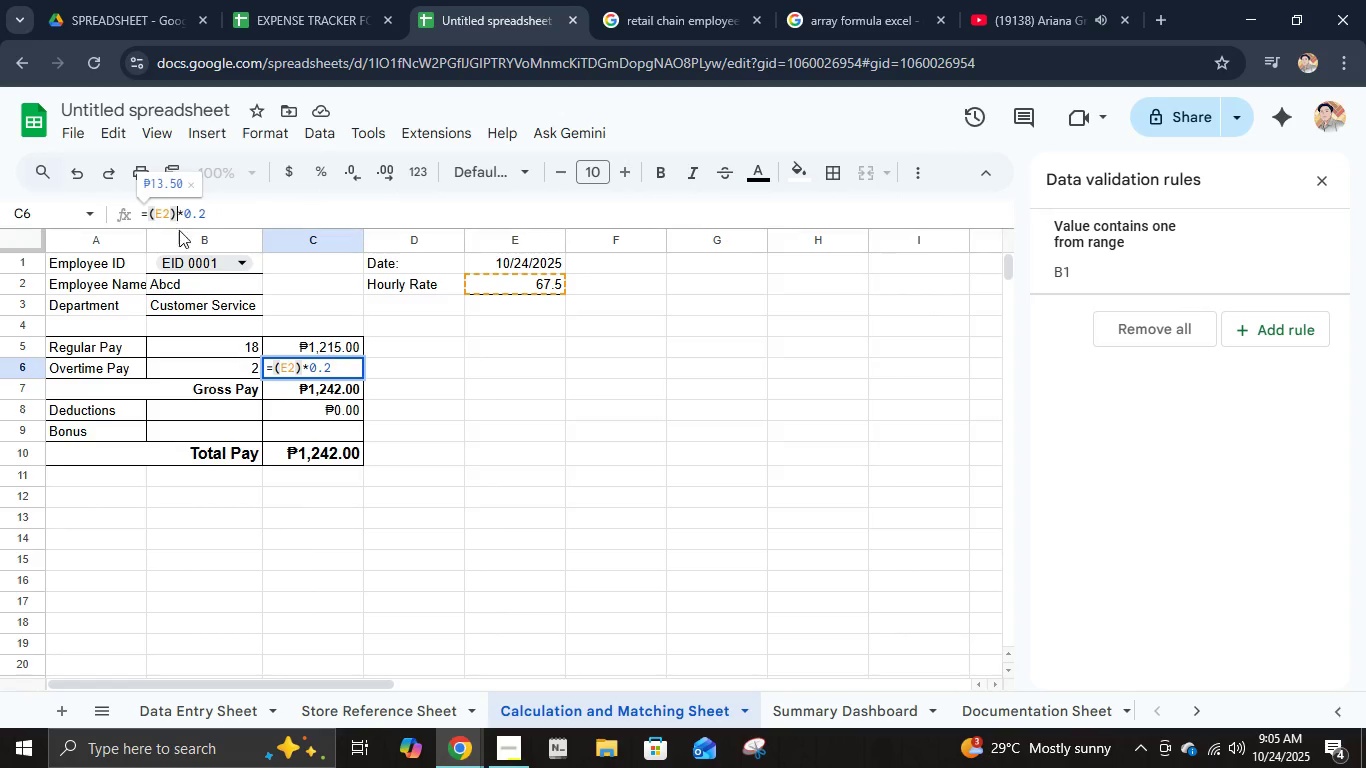 
key(Backspace)
 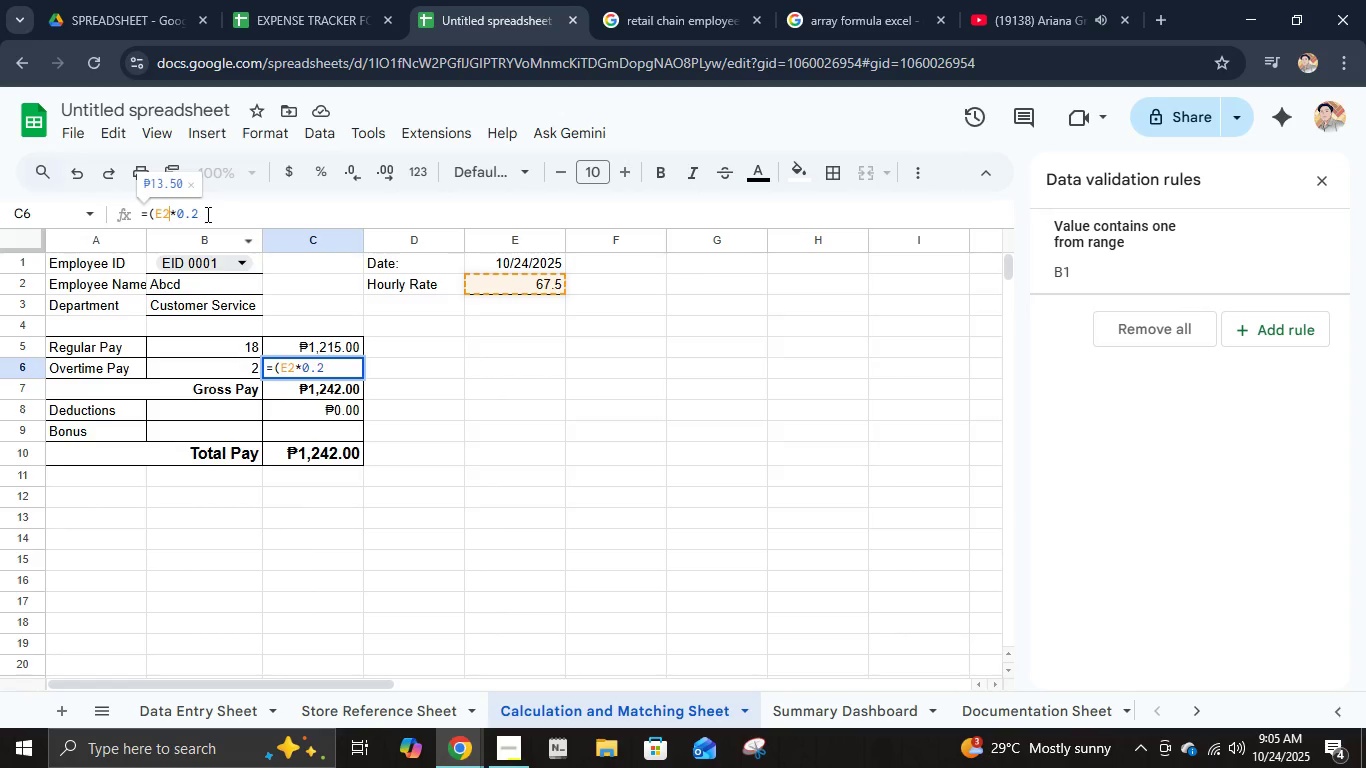 
left_click([206, 214])
 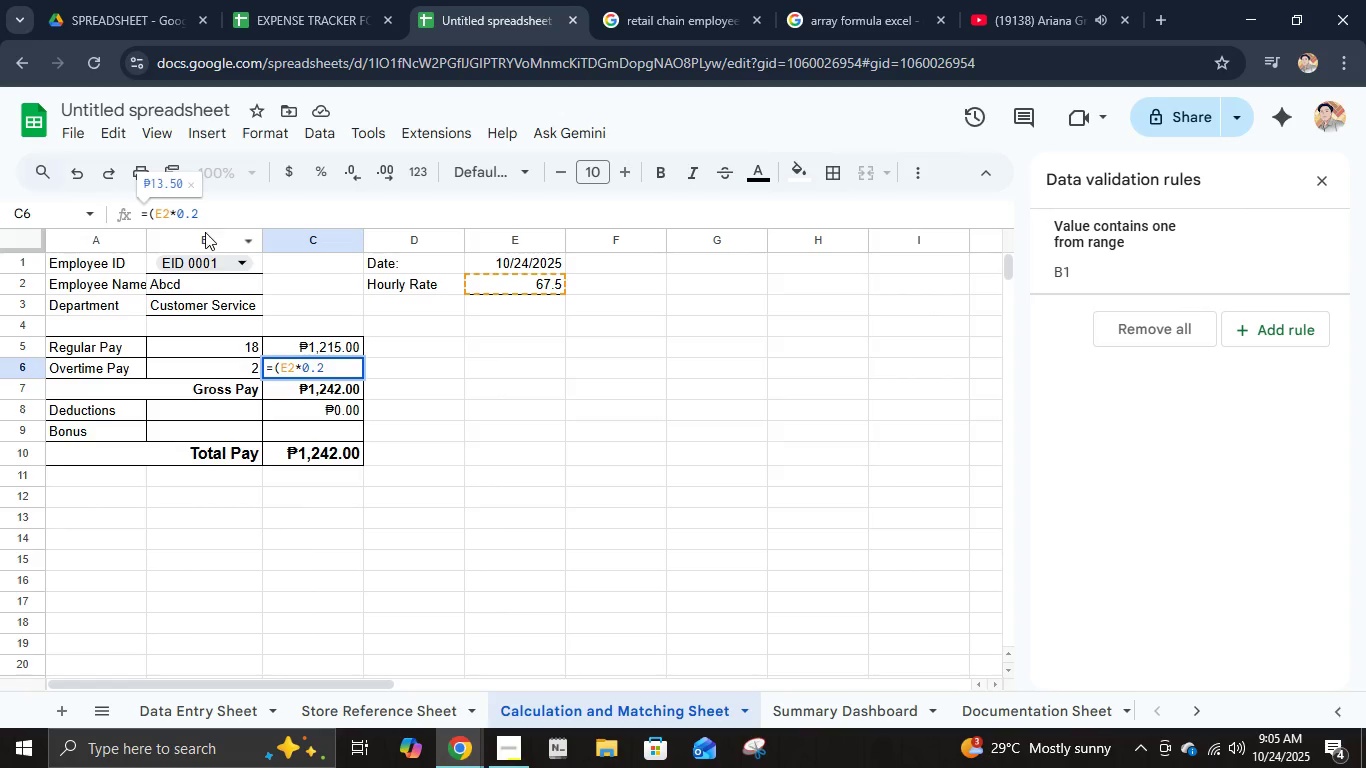 
key(Shift+0)
 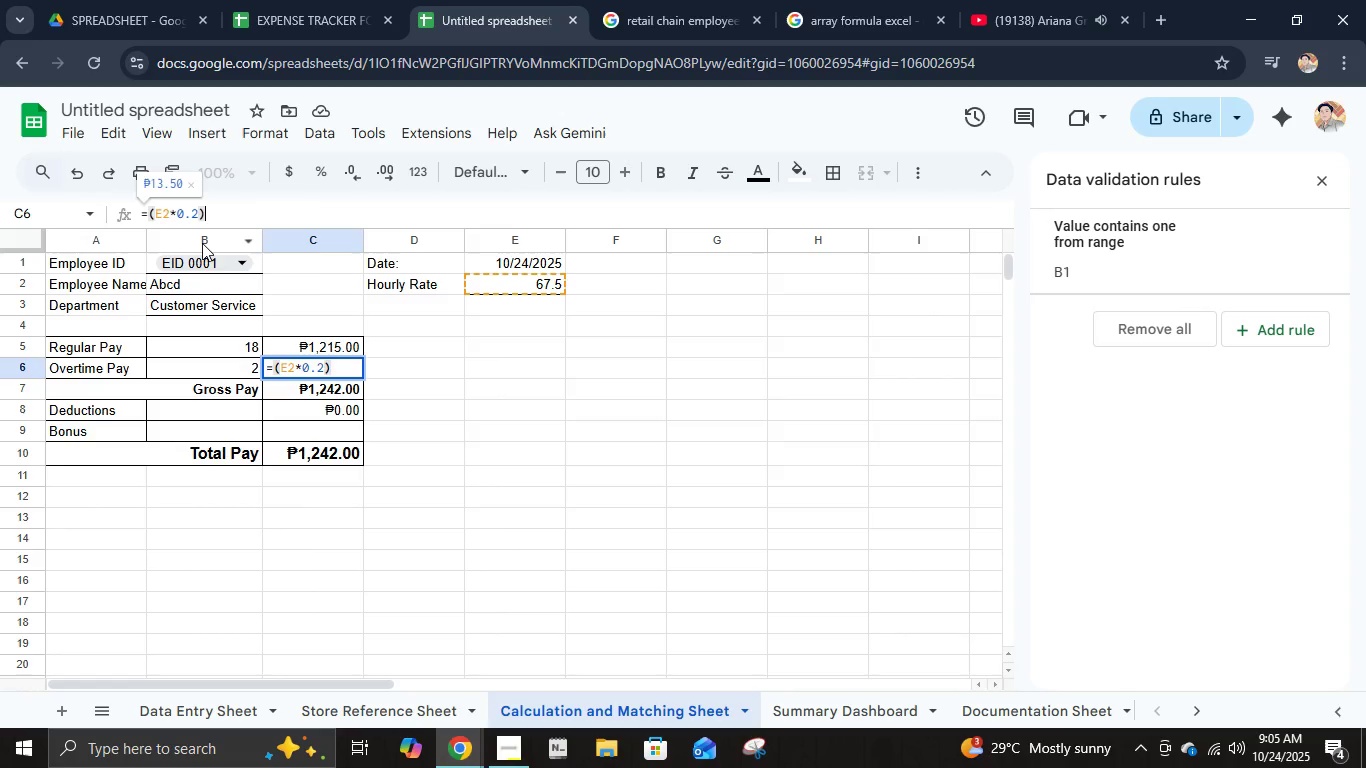 
key(NumpadMultiply)
 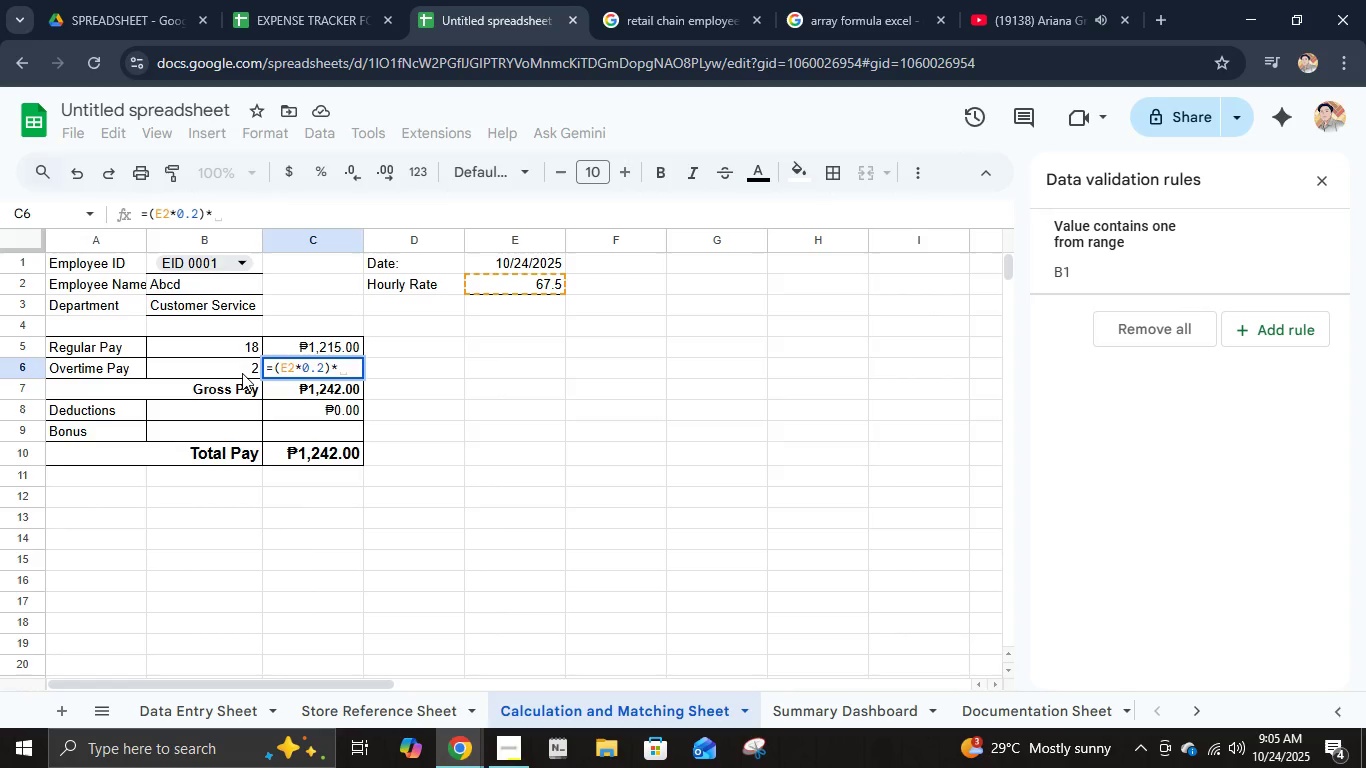 
left_click([242, 373])
 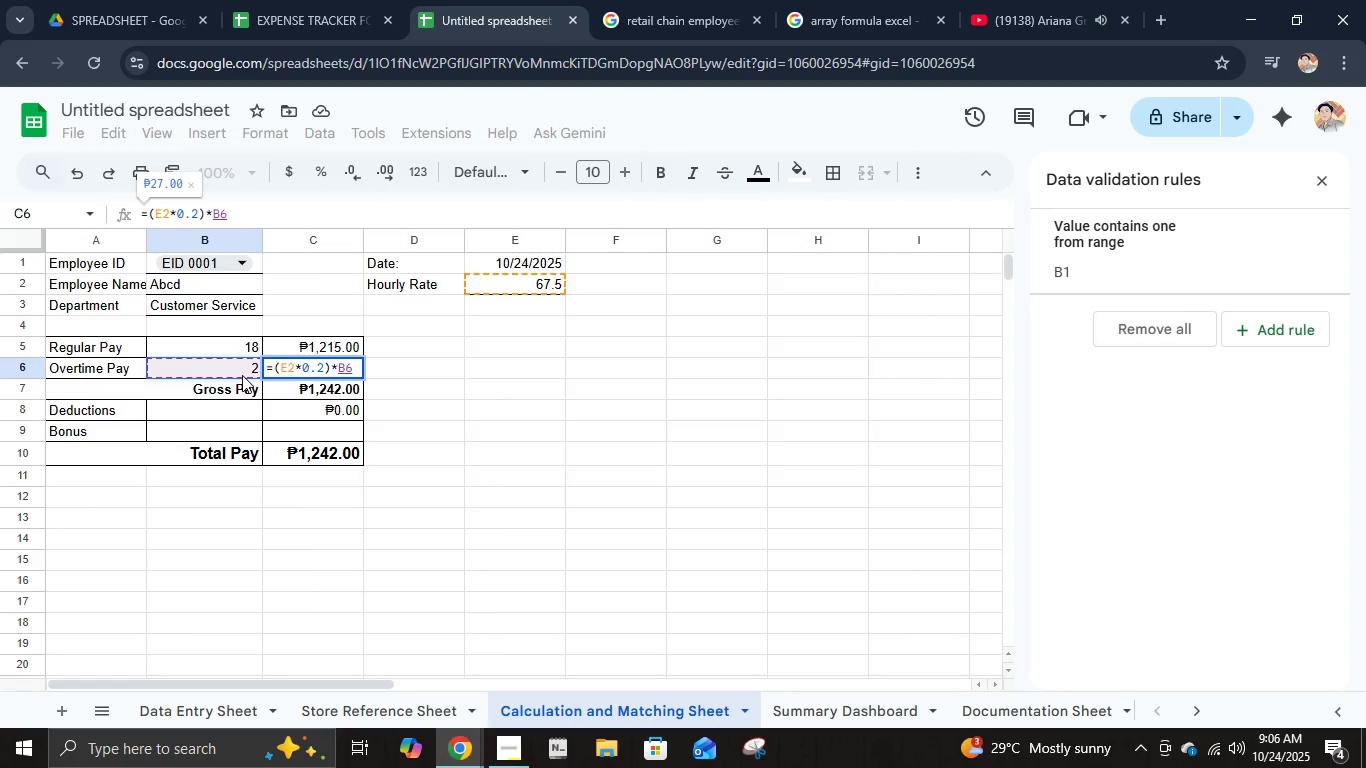 
key(Enter)
 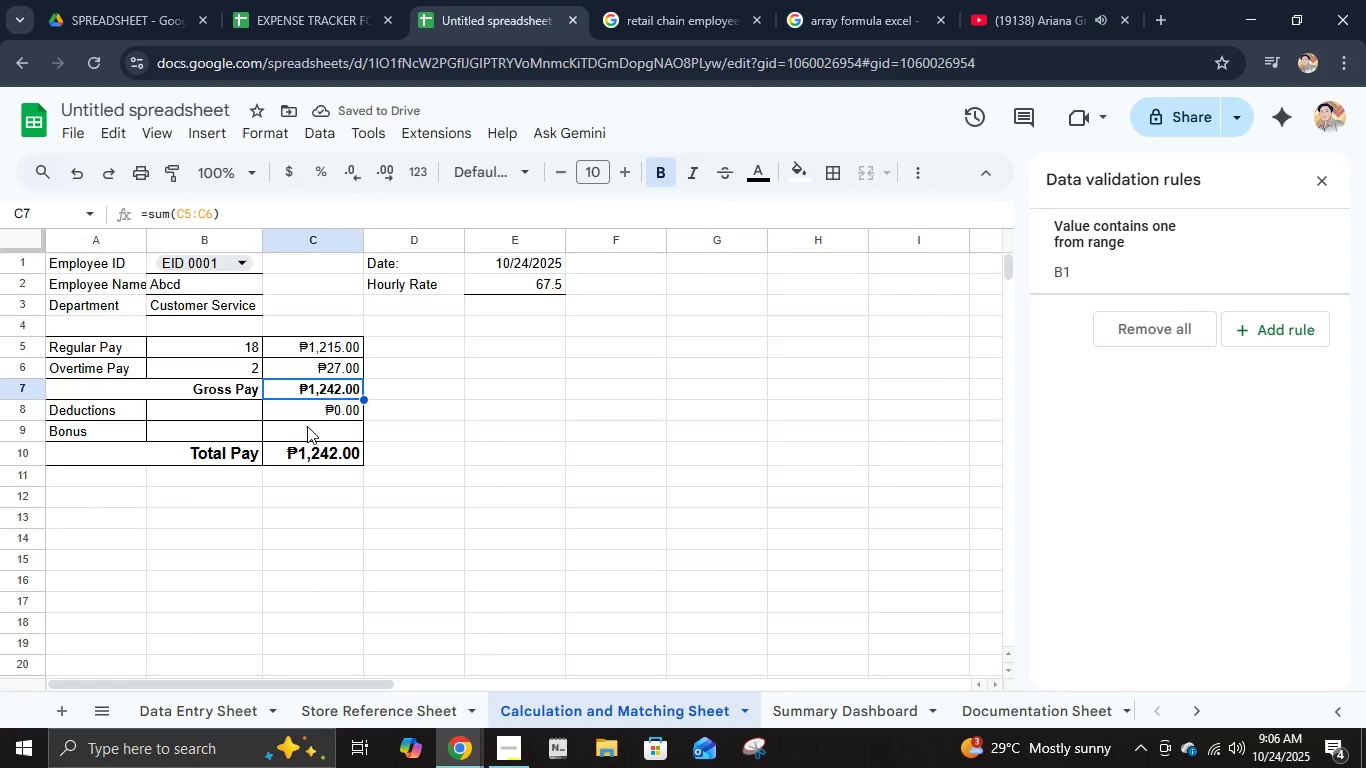 
left_click([296, 373])
 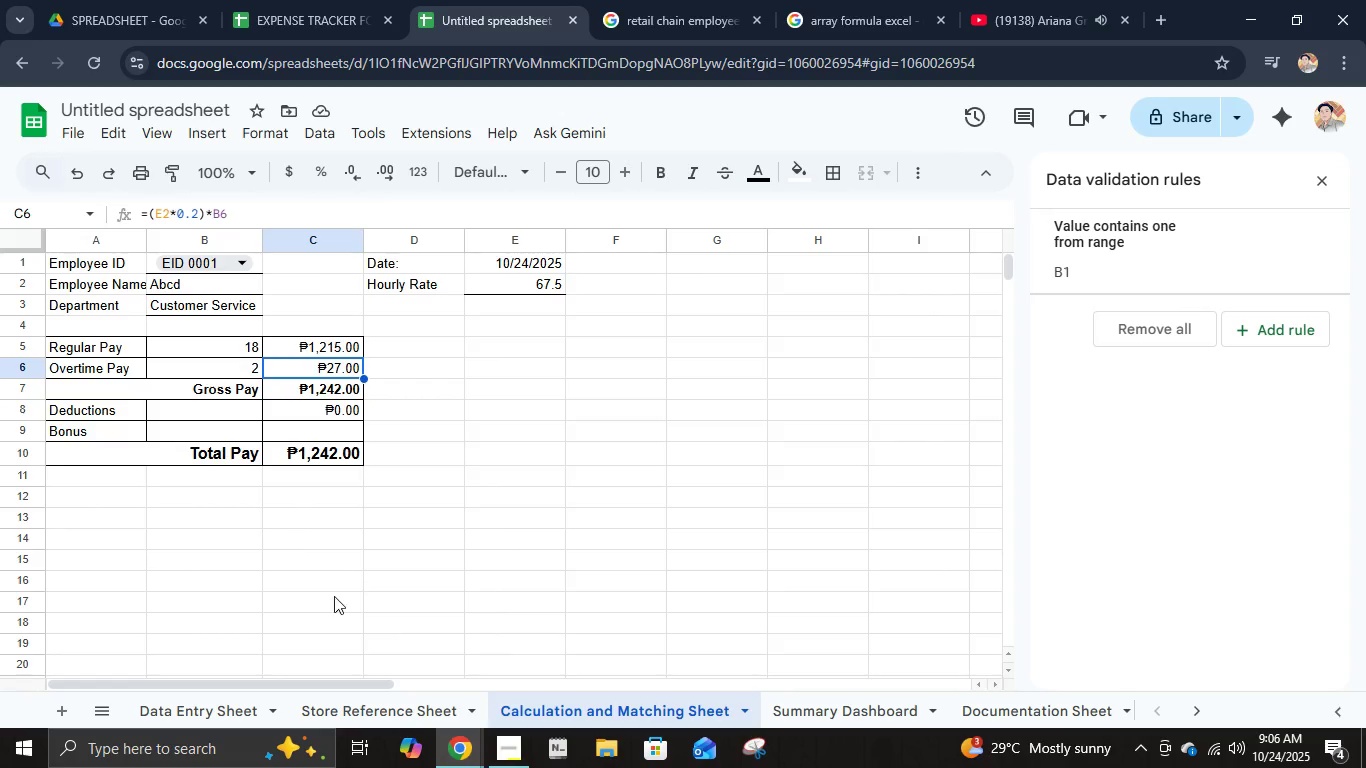 
wait(6.4)
 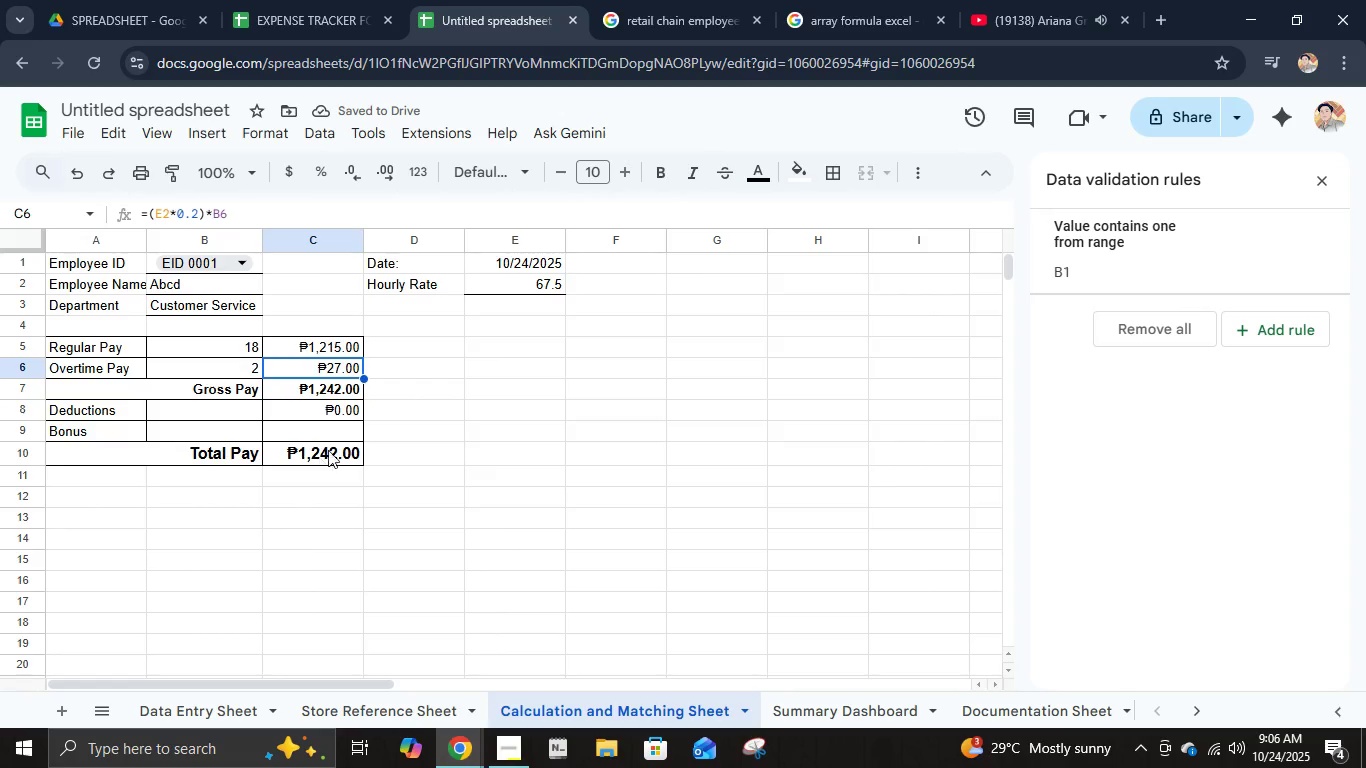 
left_click([244, 370])
 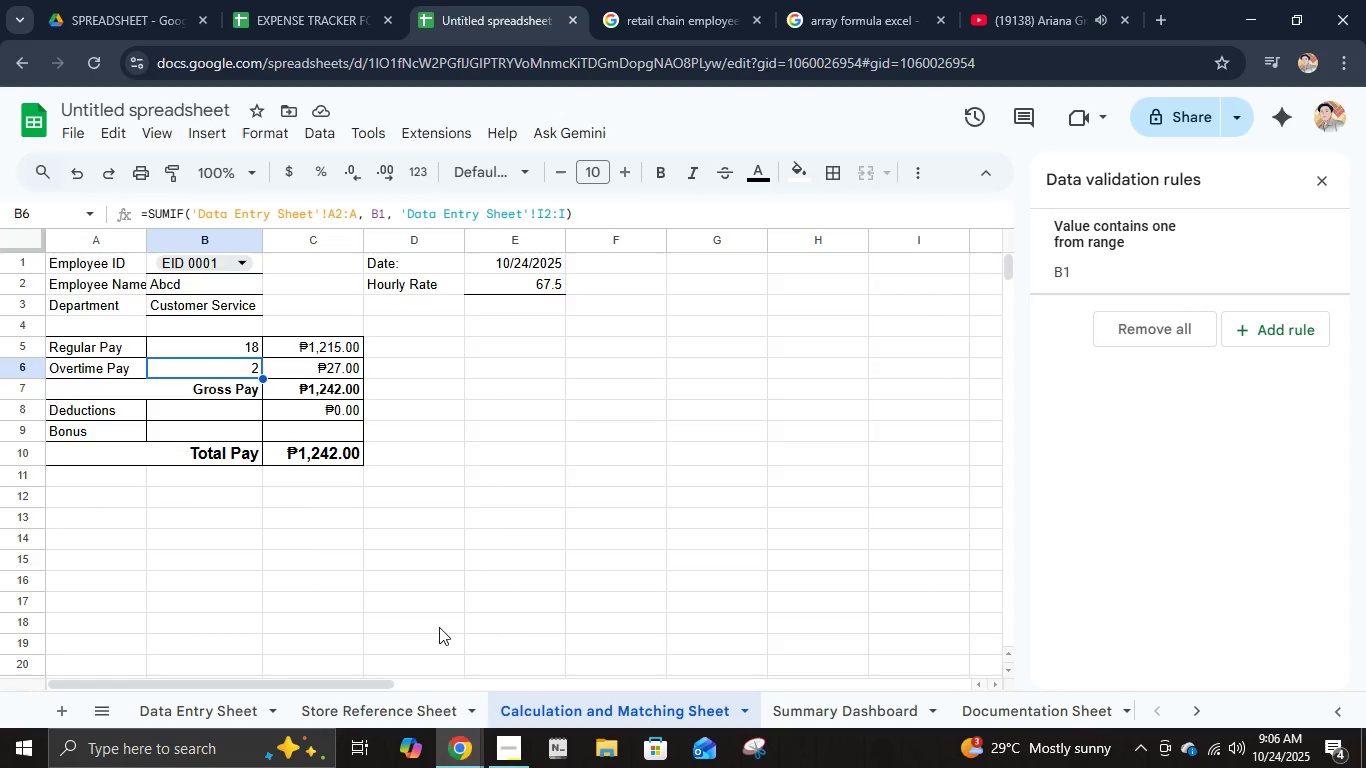 
wait(7.36)
 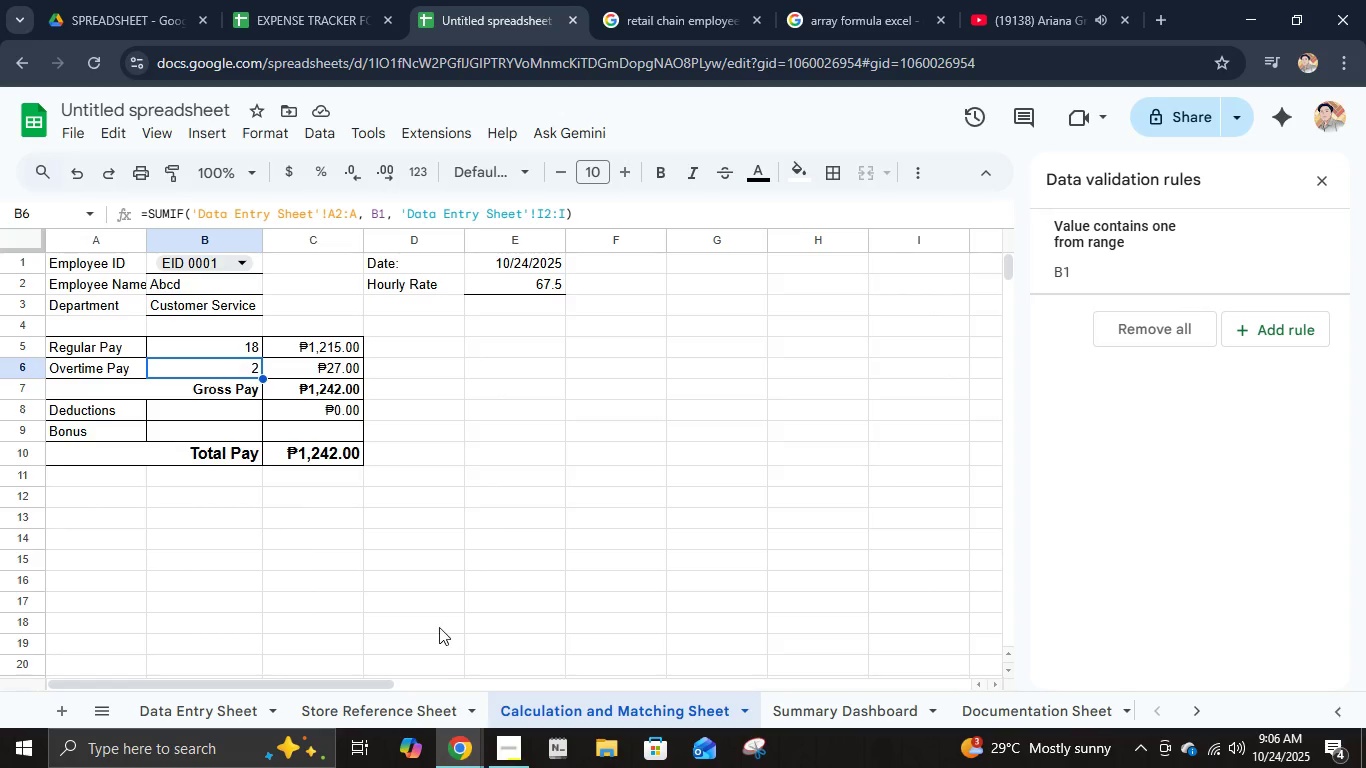 
left_click([430, 695])
 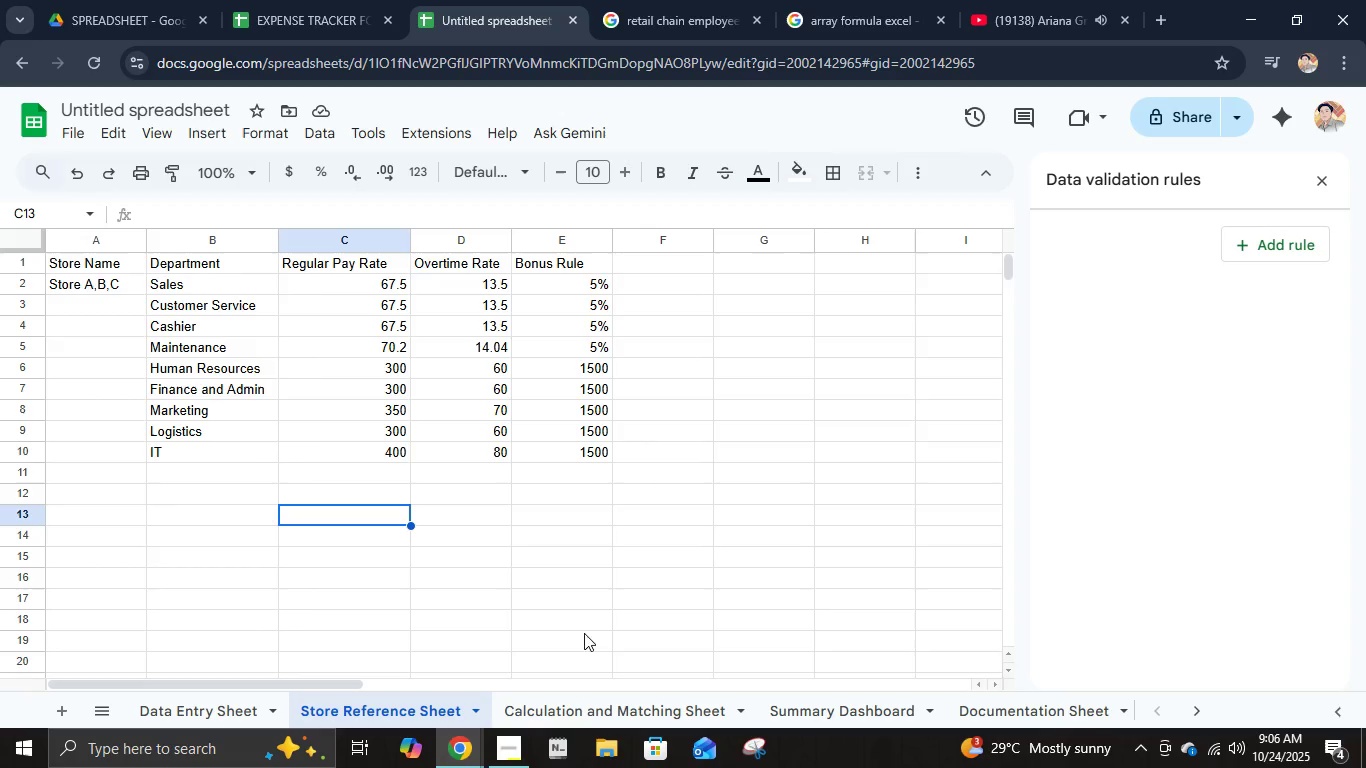 
wait(5.51)
 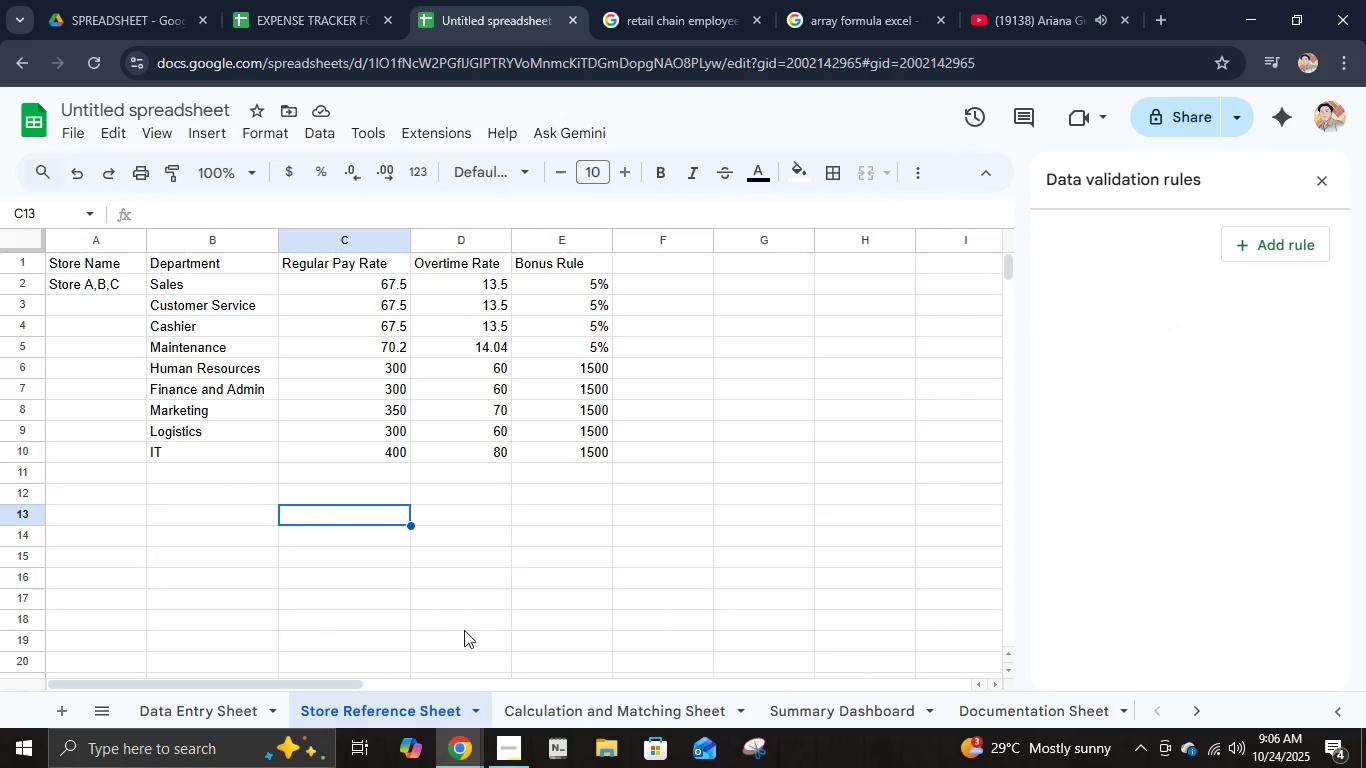 
key(Equal)
 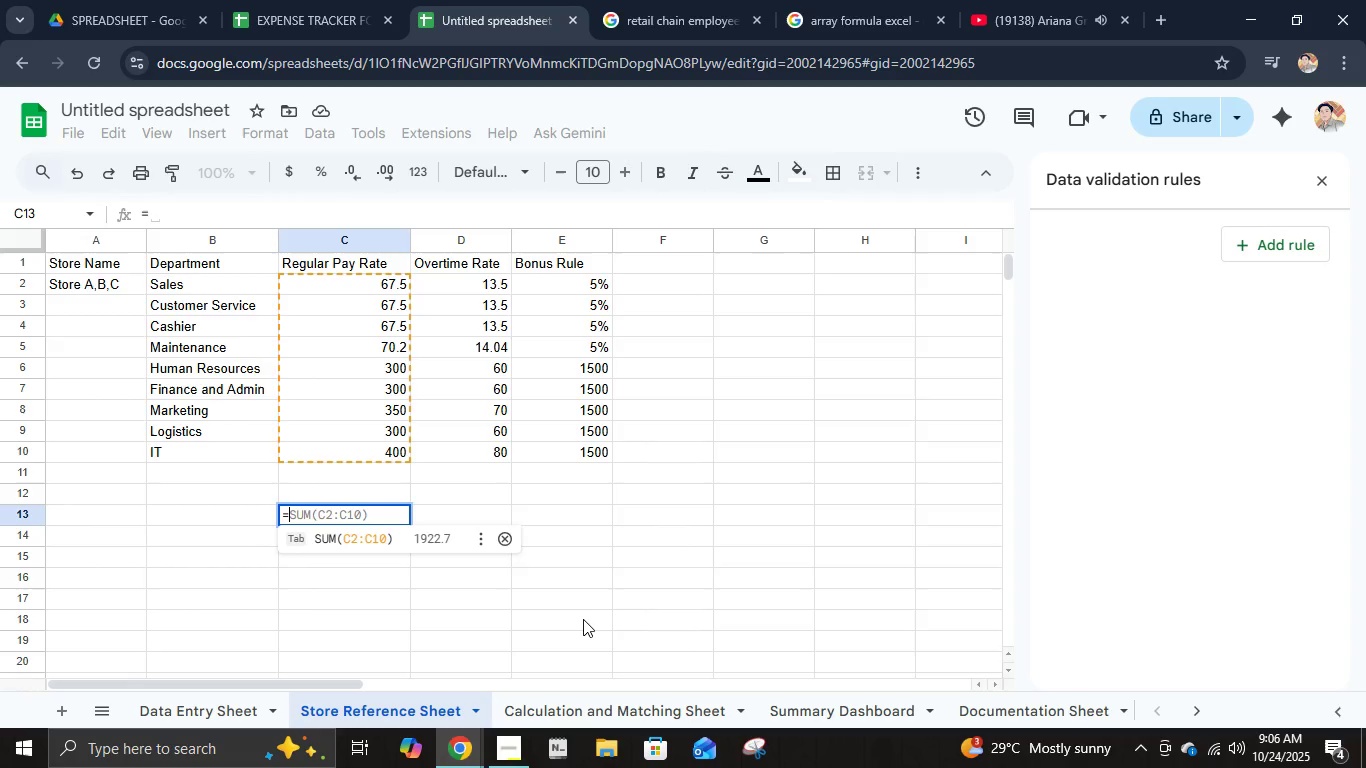 
key(Numpad1)
 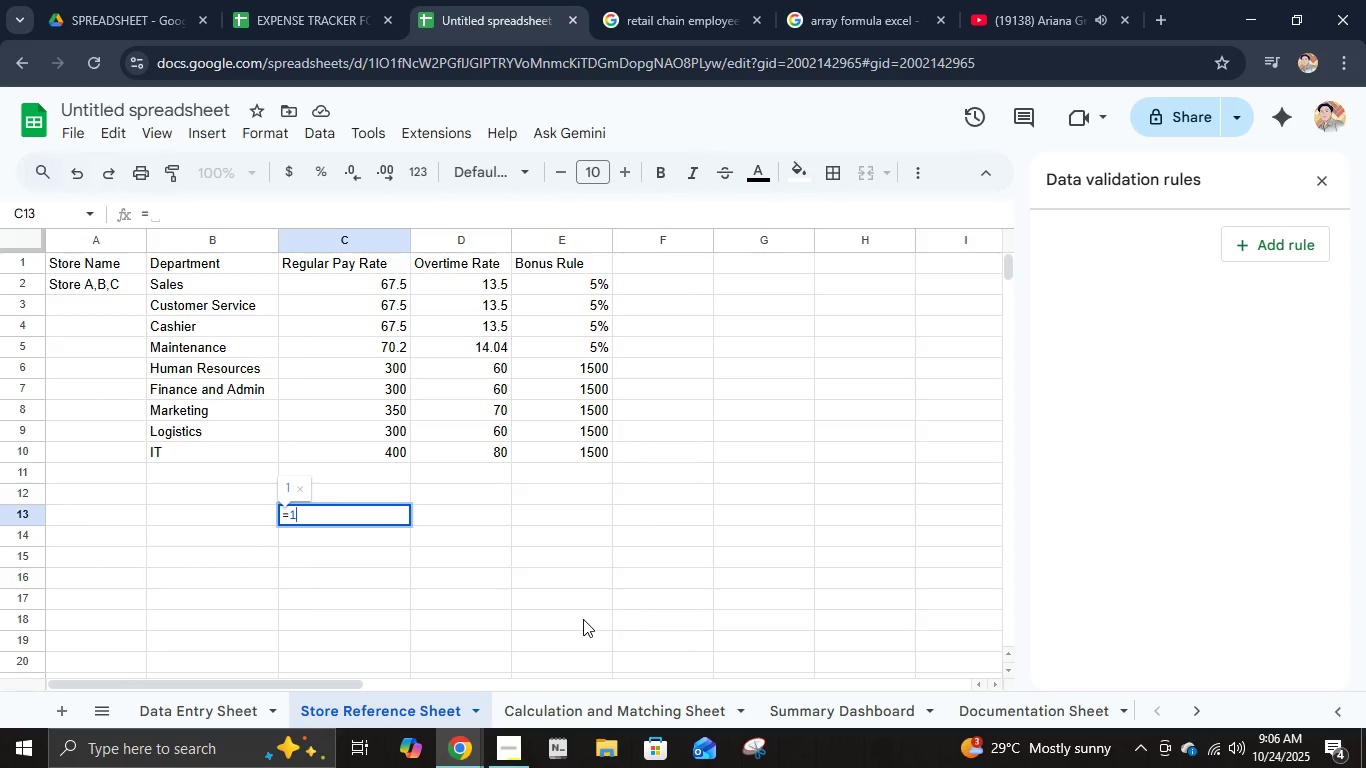 
key(Numpad3)
 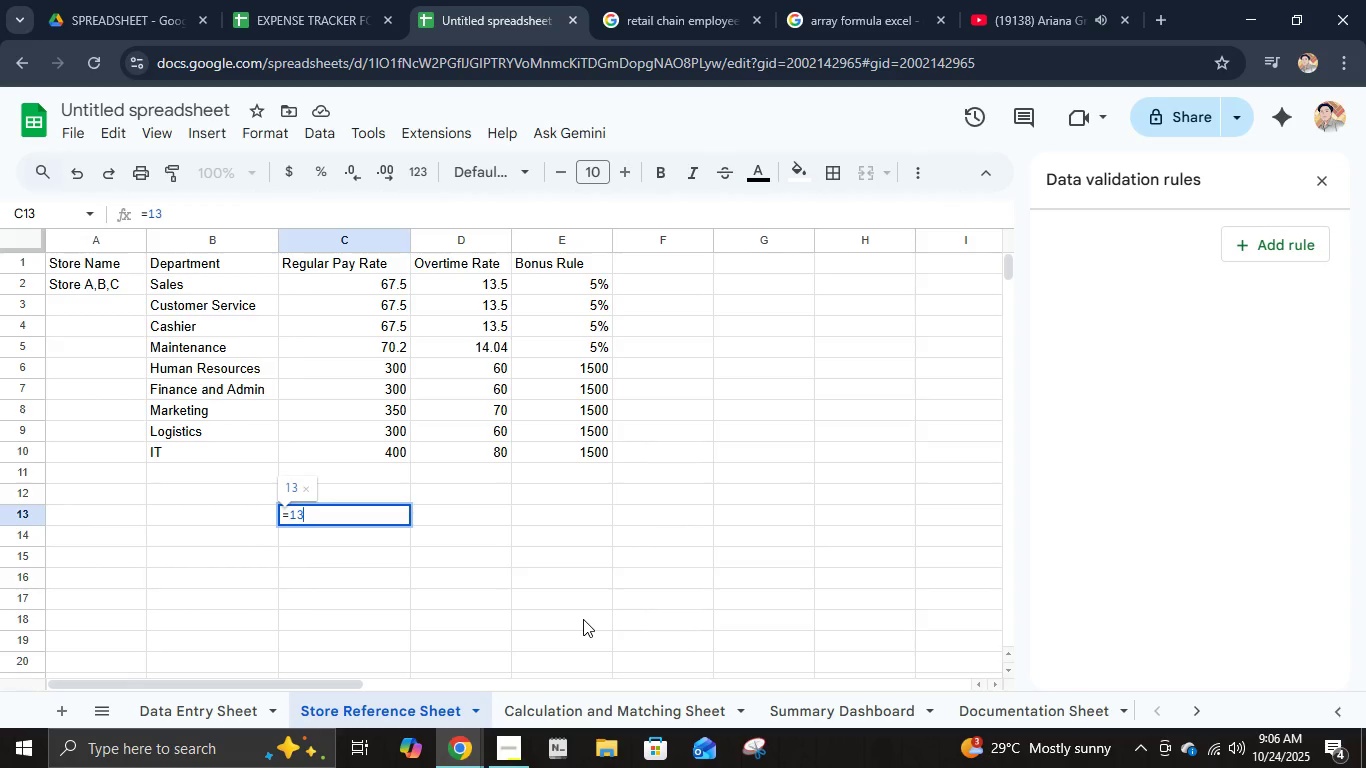 
key(NumpadDecimal)
 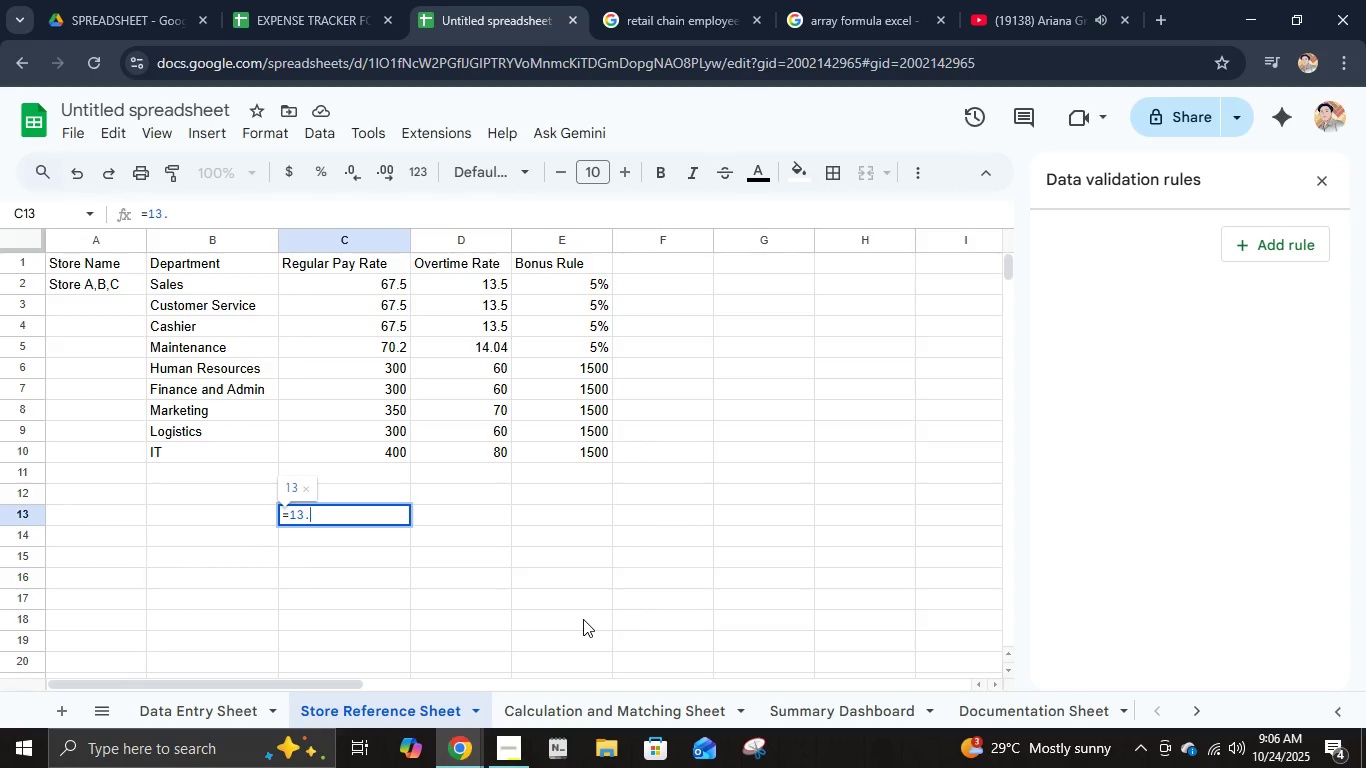 
key(Numpad5)
 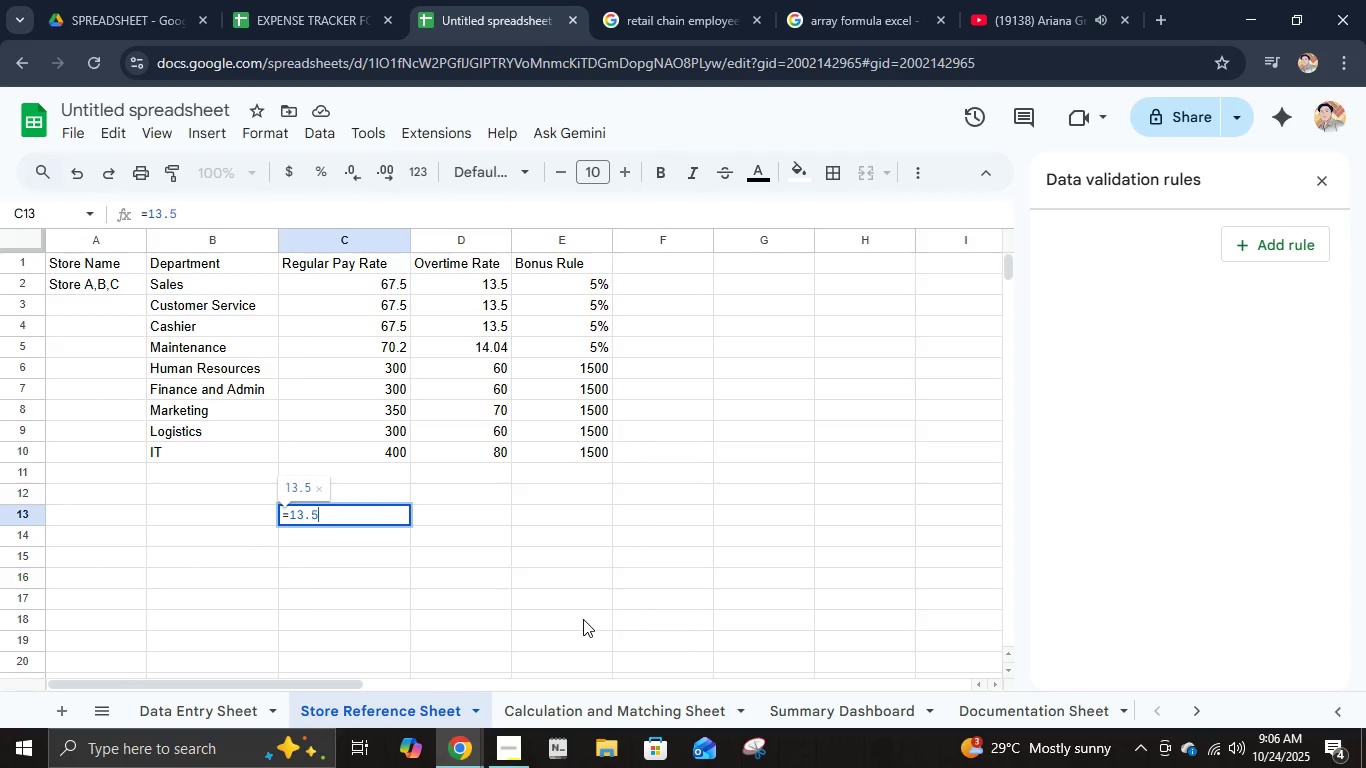 
key(NumpadMultiply)
 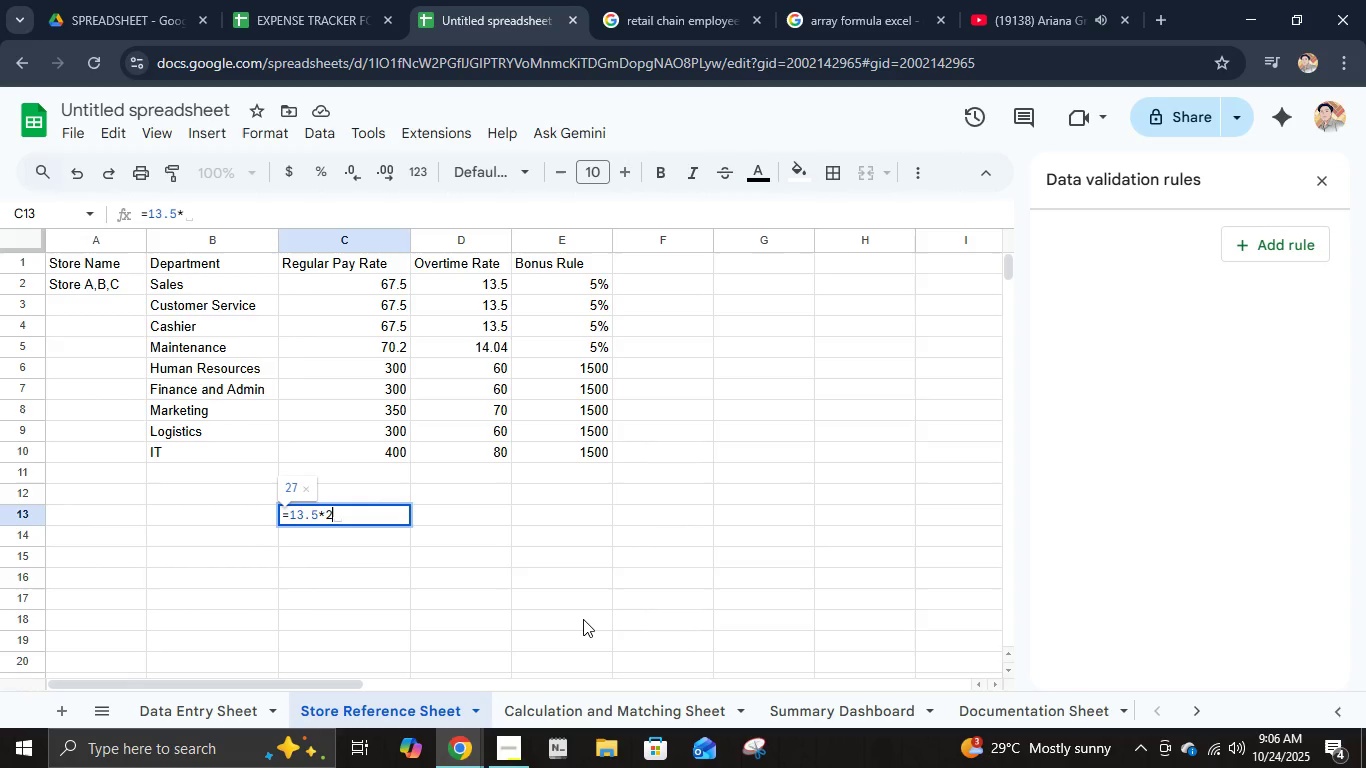 
key(Numpad2)
 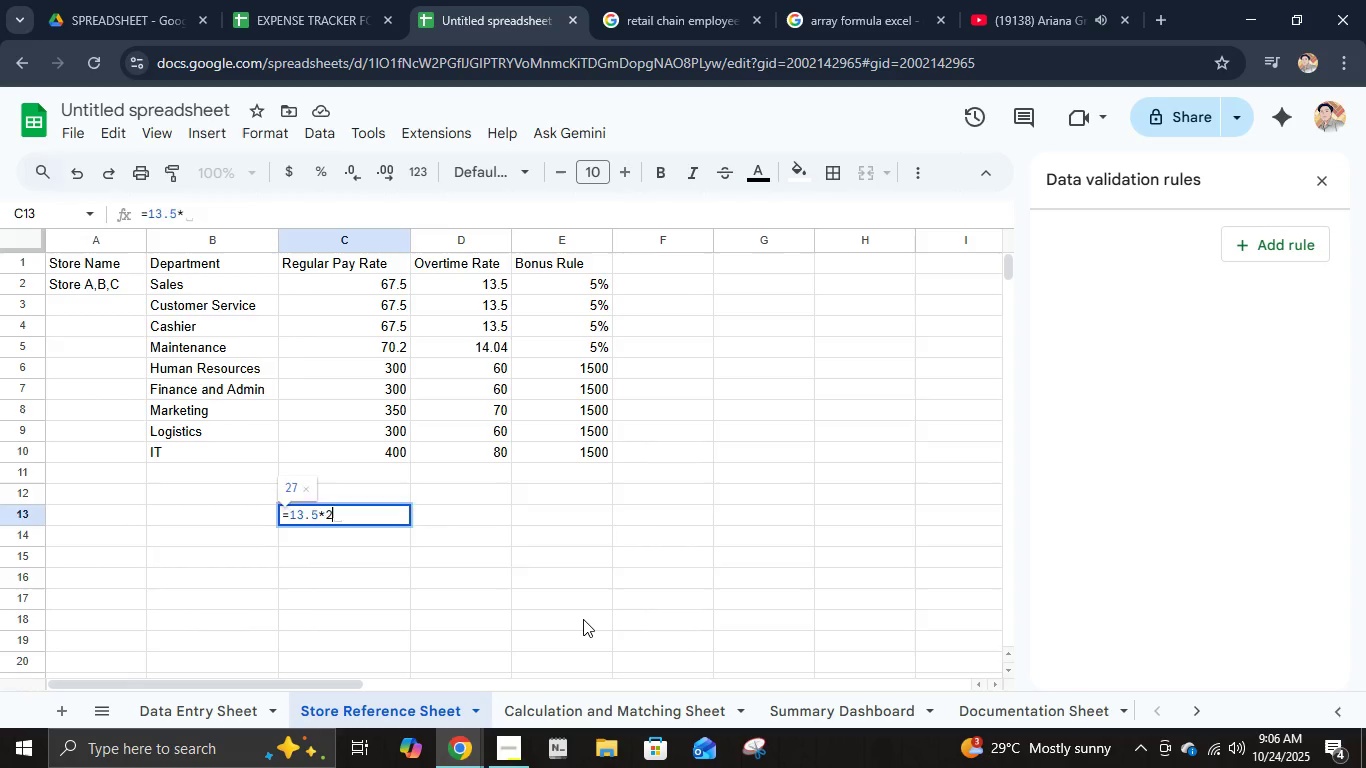 
key(NumpadEnter)
 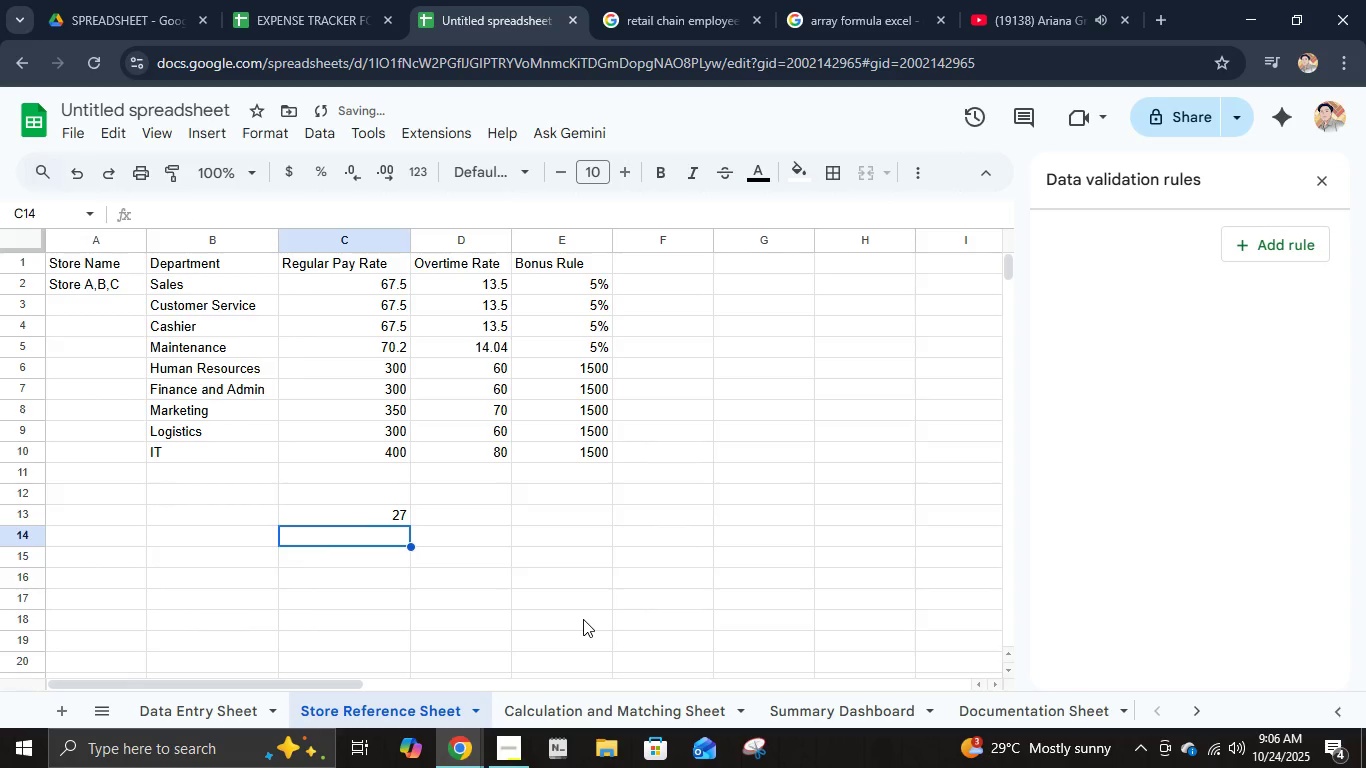 
key(ArrowUp)
 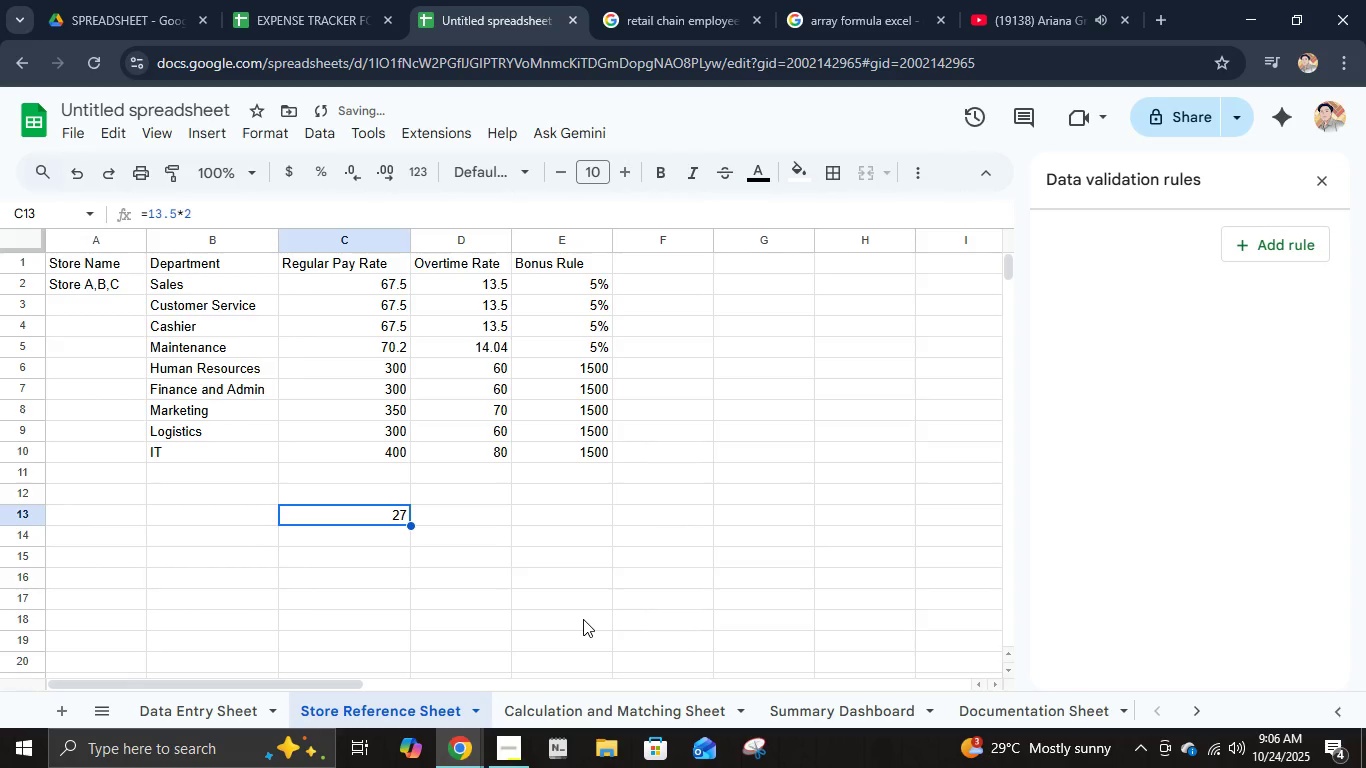 
key(Control+ControlLeft)
 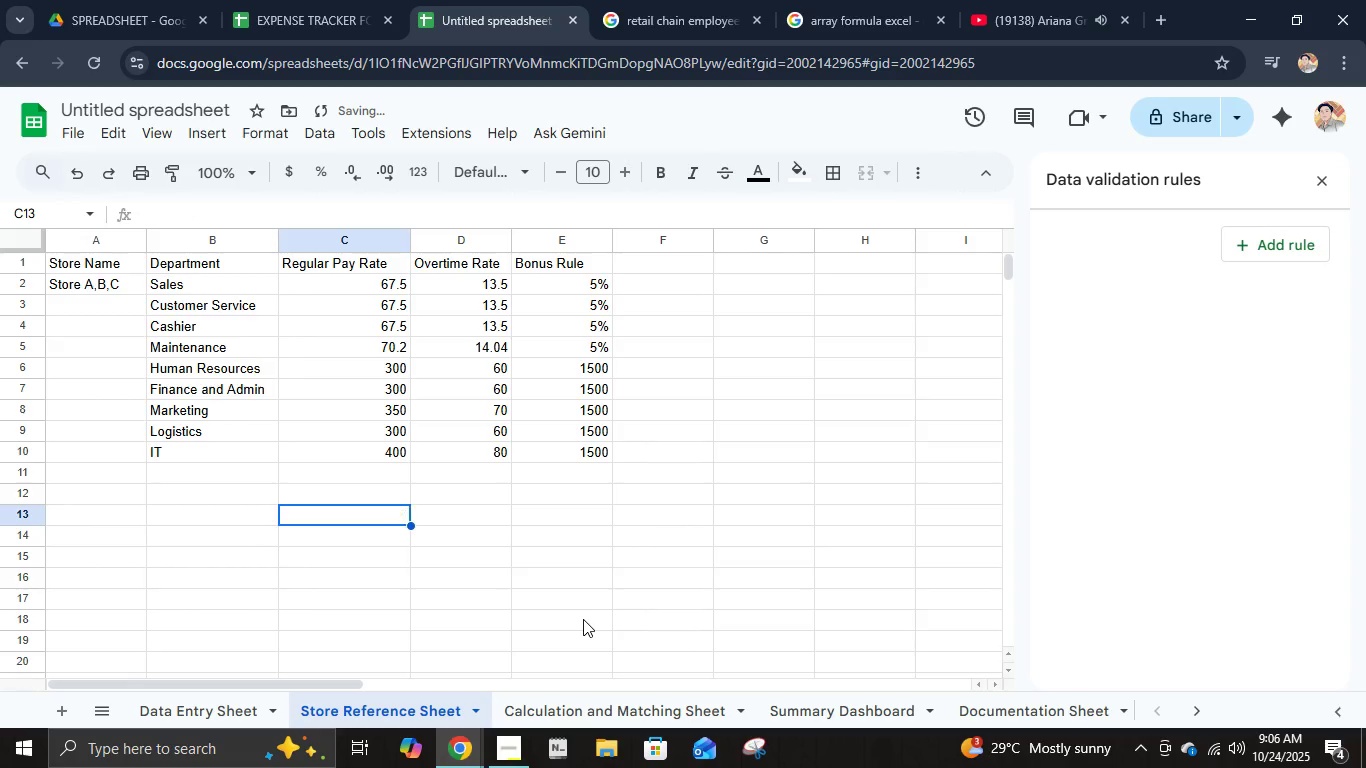 
key(Control+Z)
 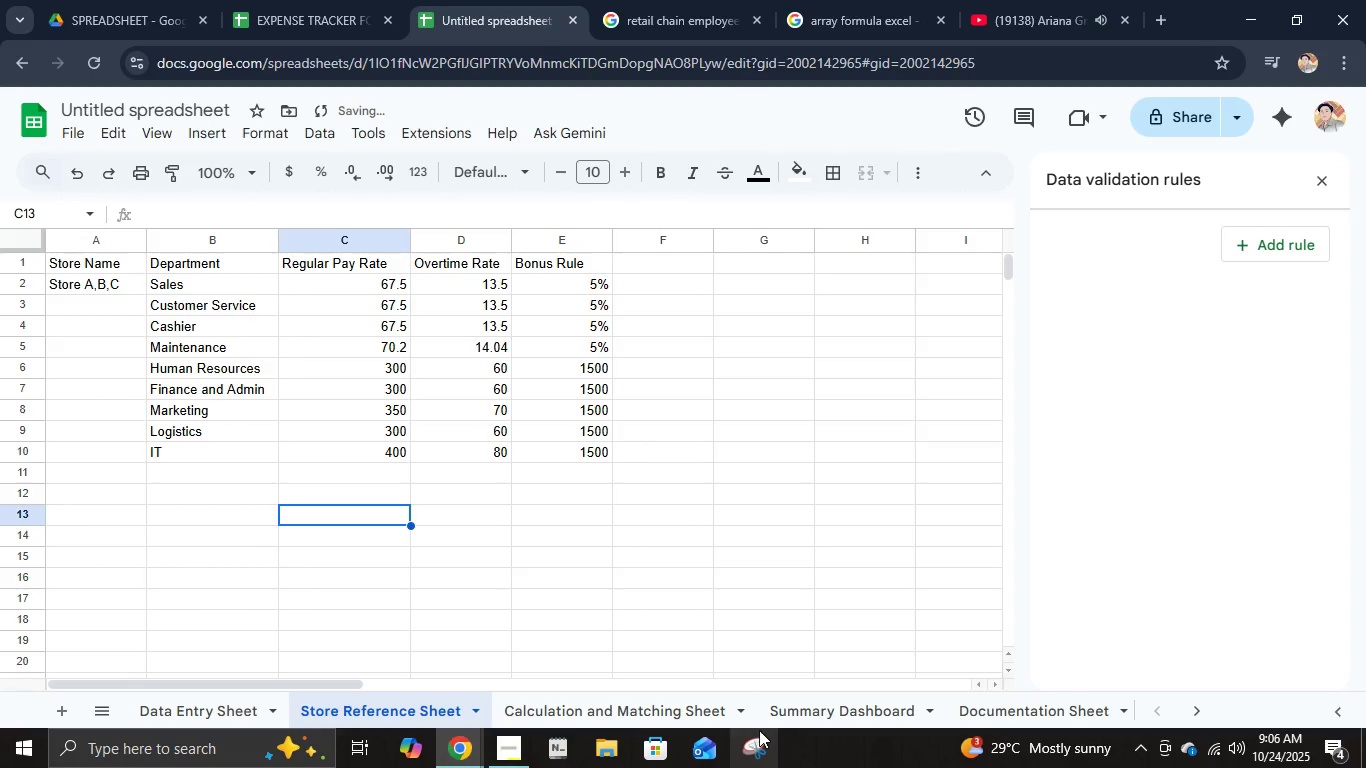 
left_click([628, 698])
 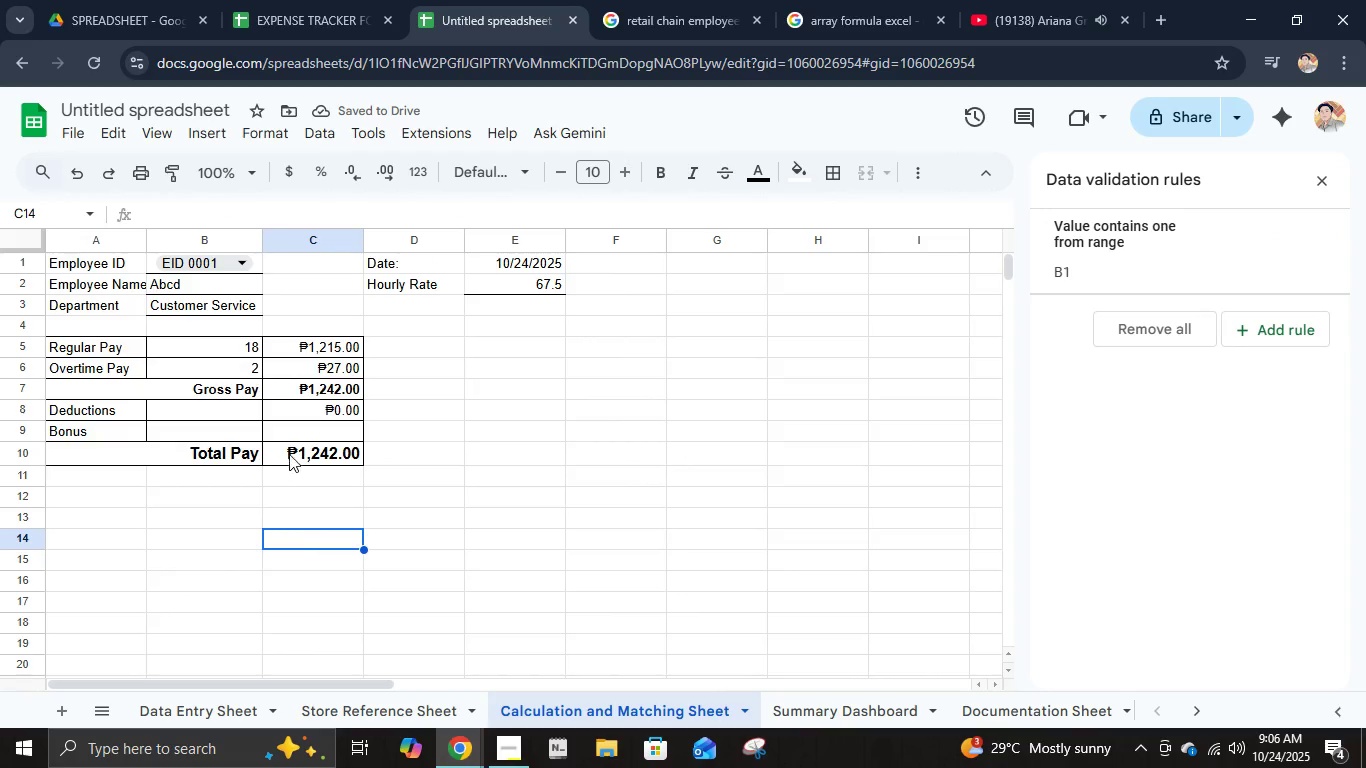 
left_click([301, 435])
 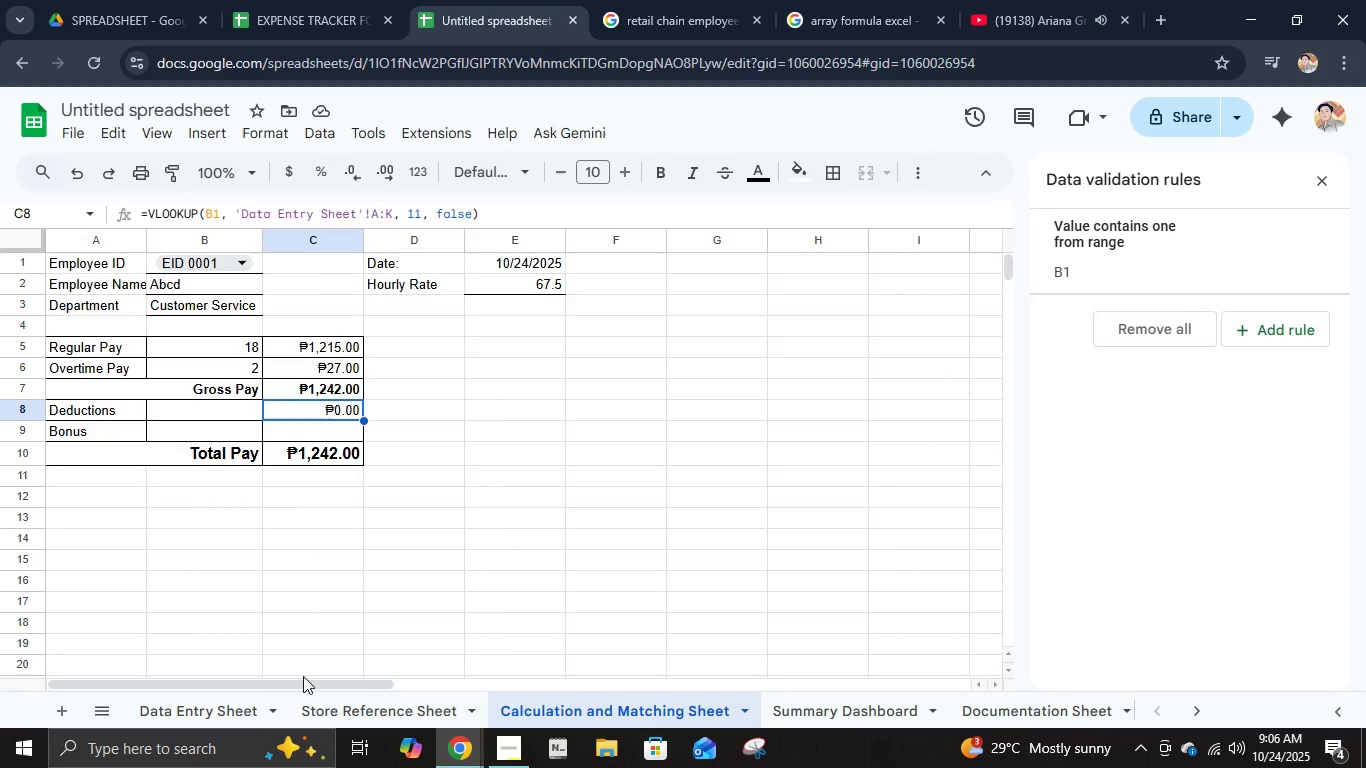 
left_click([242, 706])
 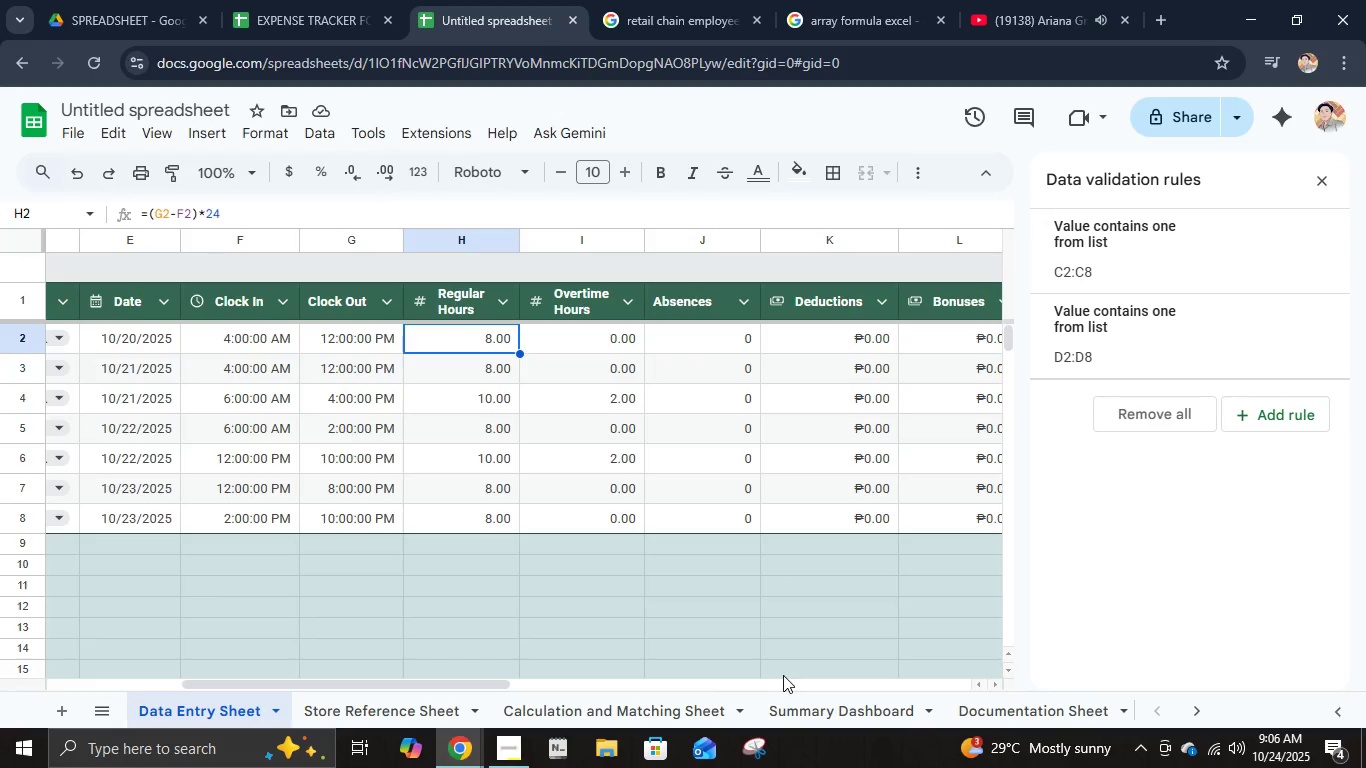 
left_click([786, 706])
 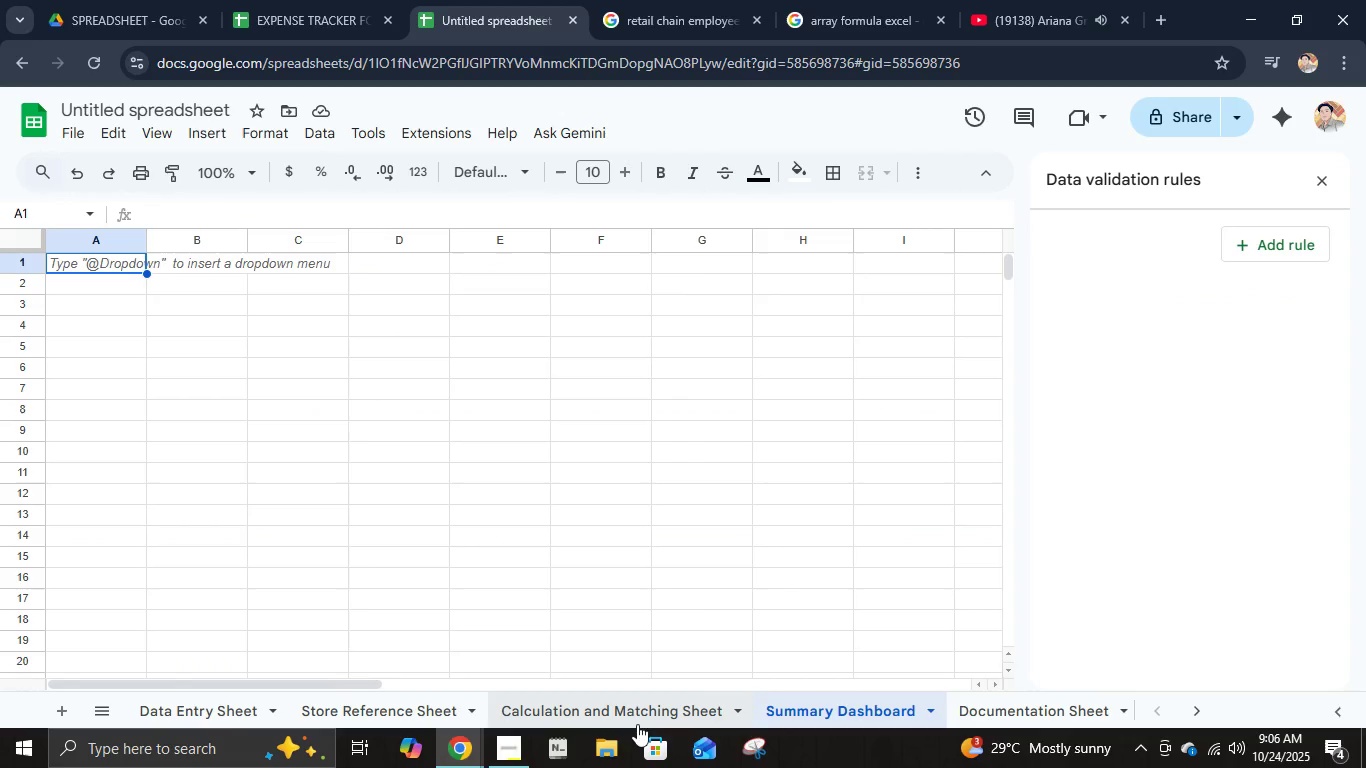 
left_click([635, 716])
 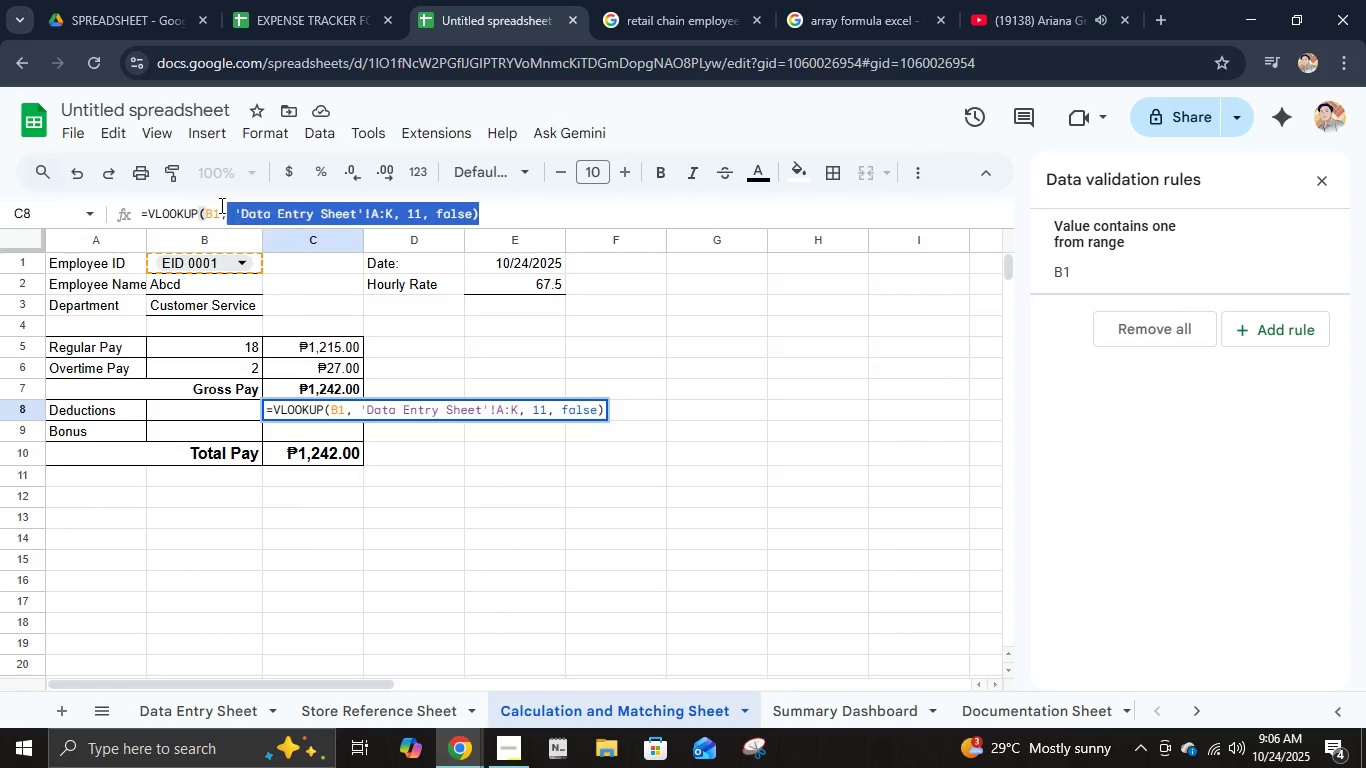 
key(Control+C)
 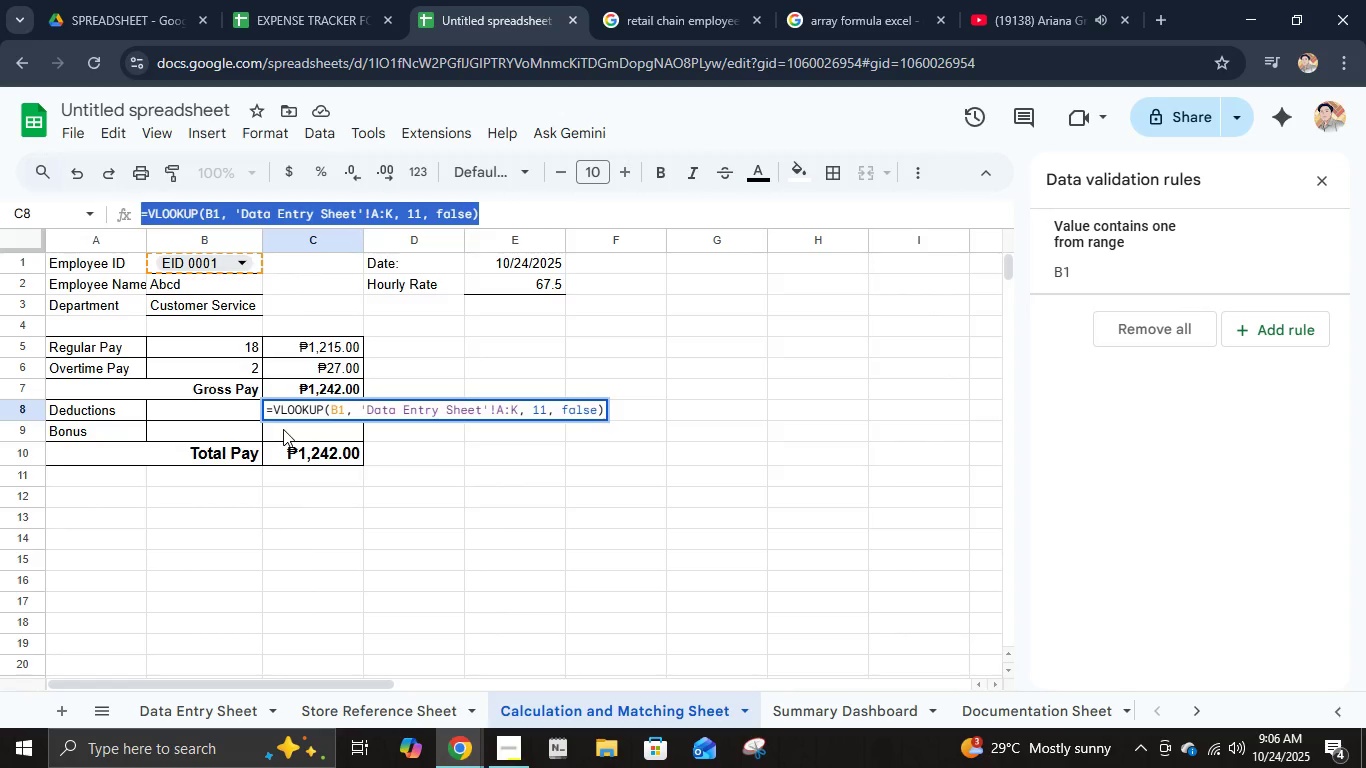 
left_click([283, 429])
 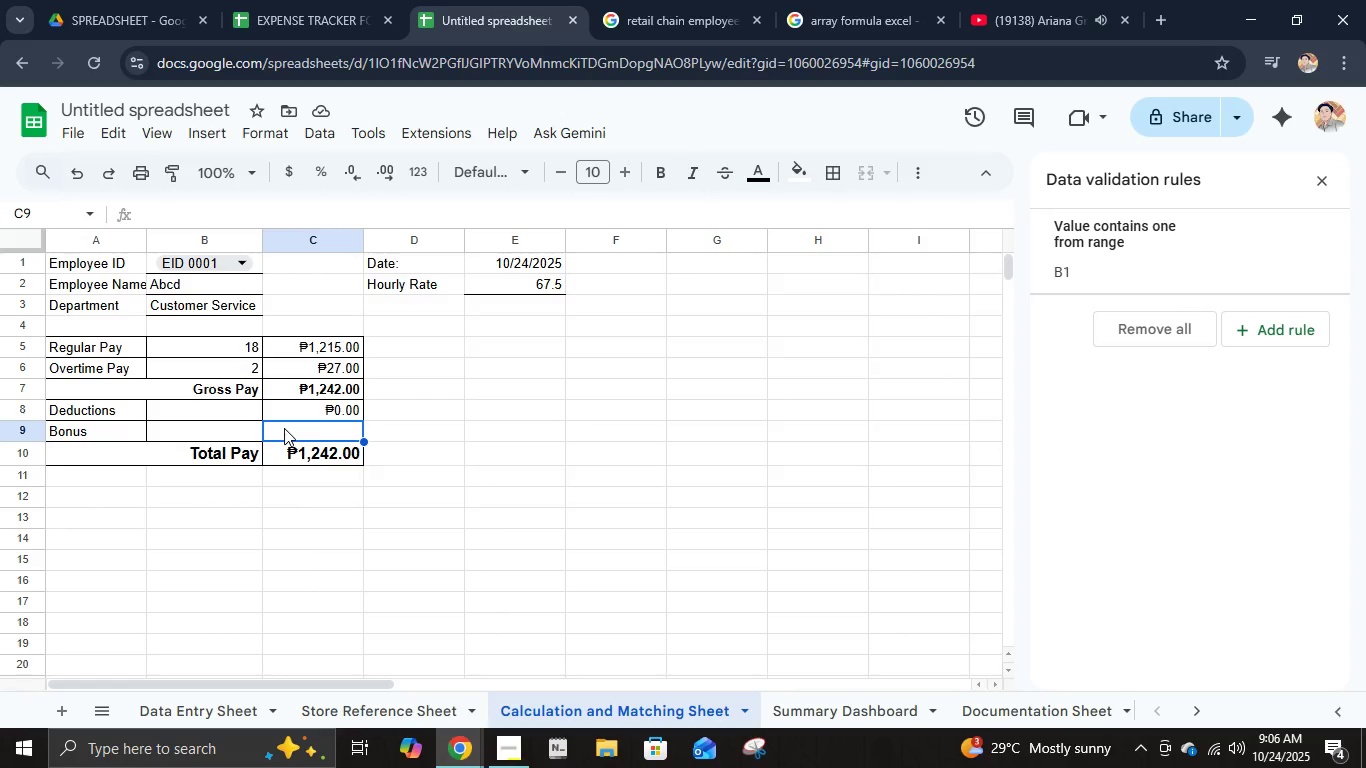 
key(Control+V)
 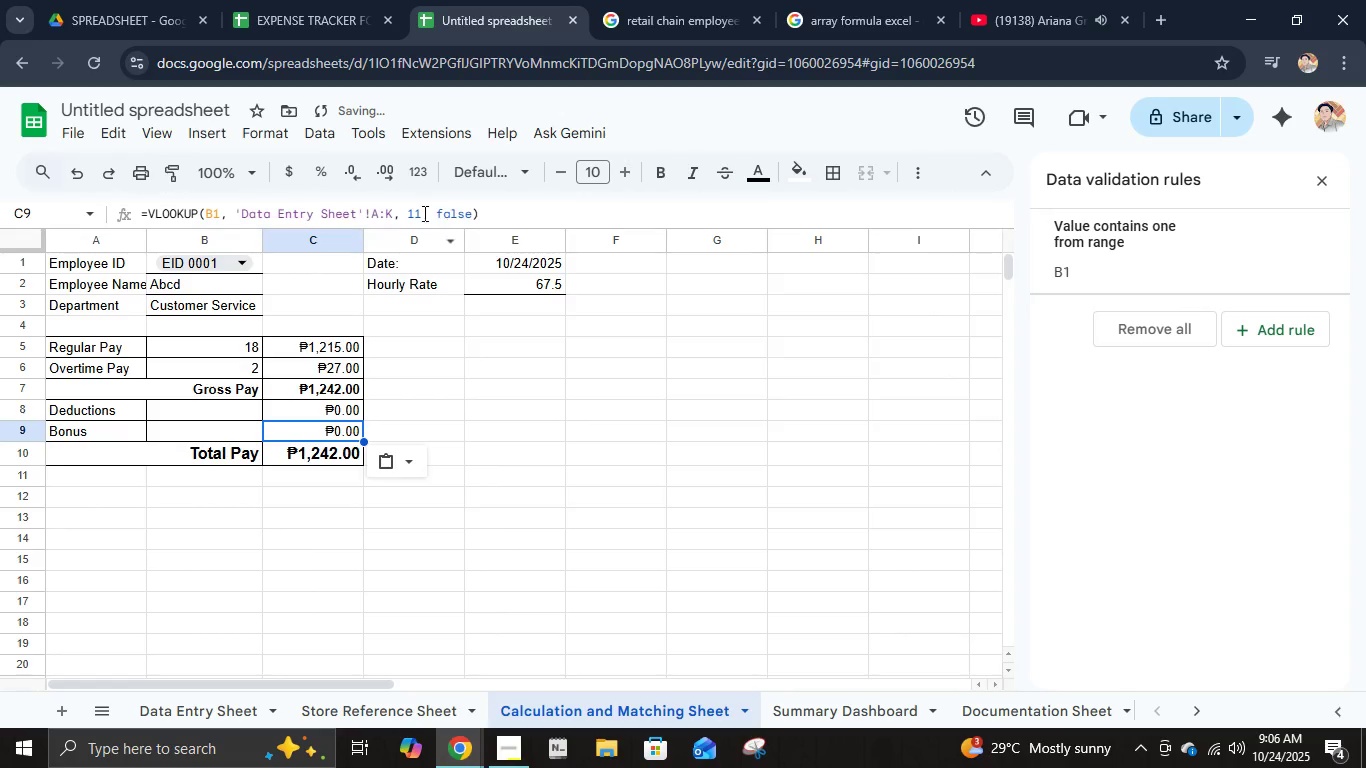 
left_click([421, 213])
 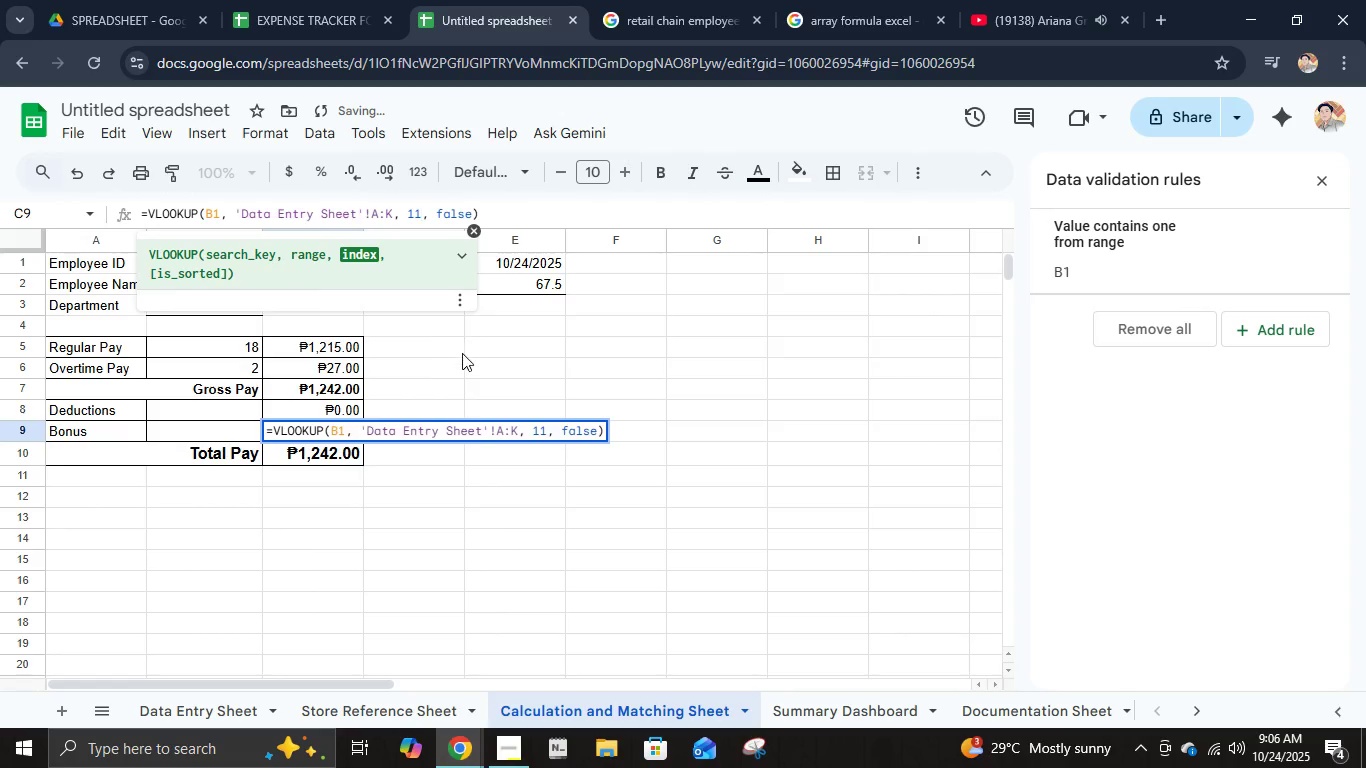 
key(Backspace)
 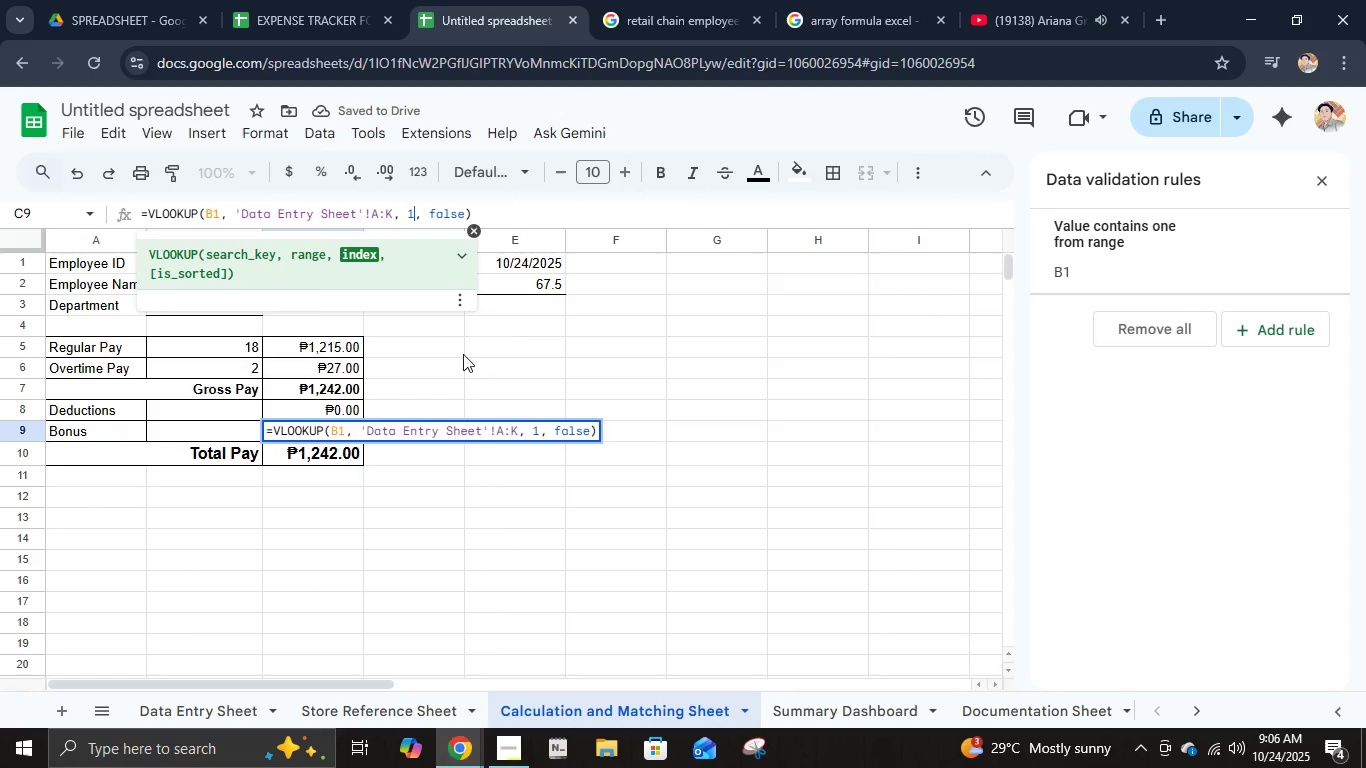 
key(2)
 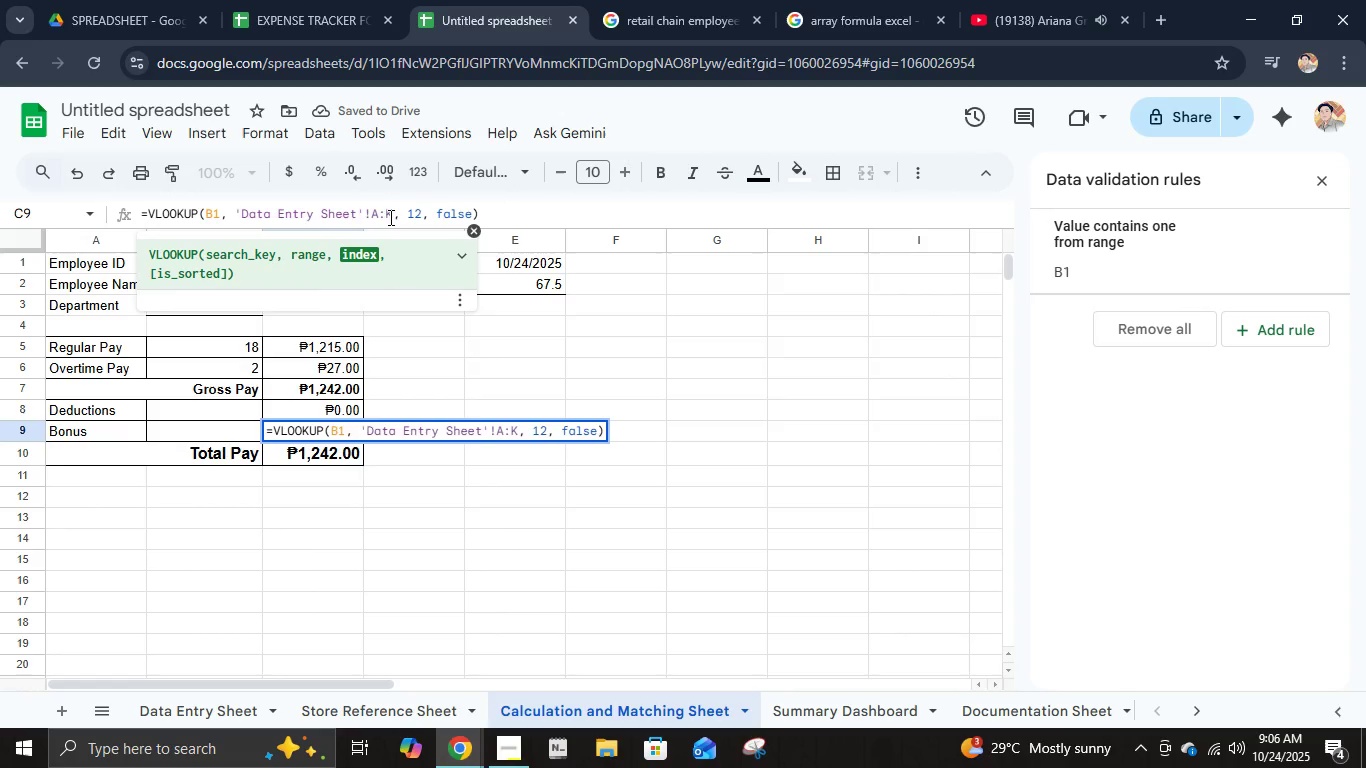 
left_click([389, 213])
 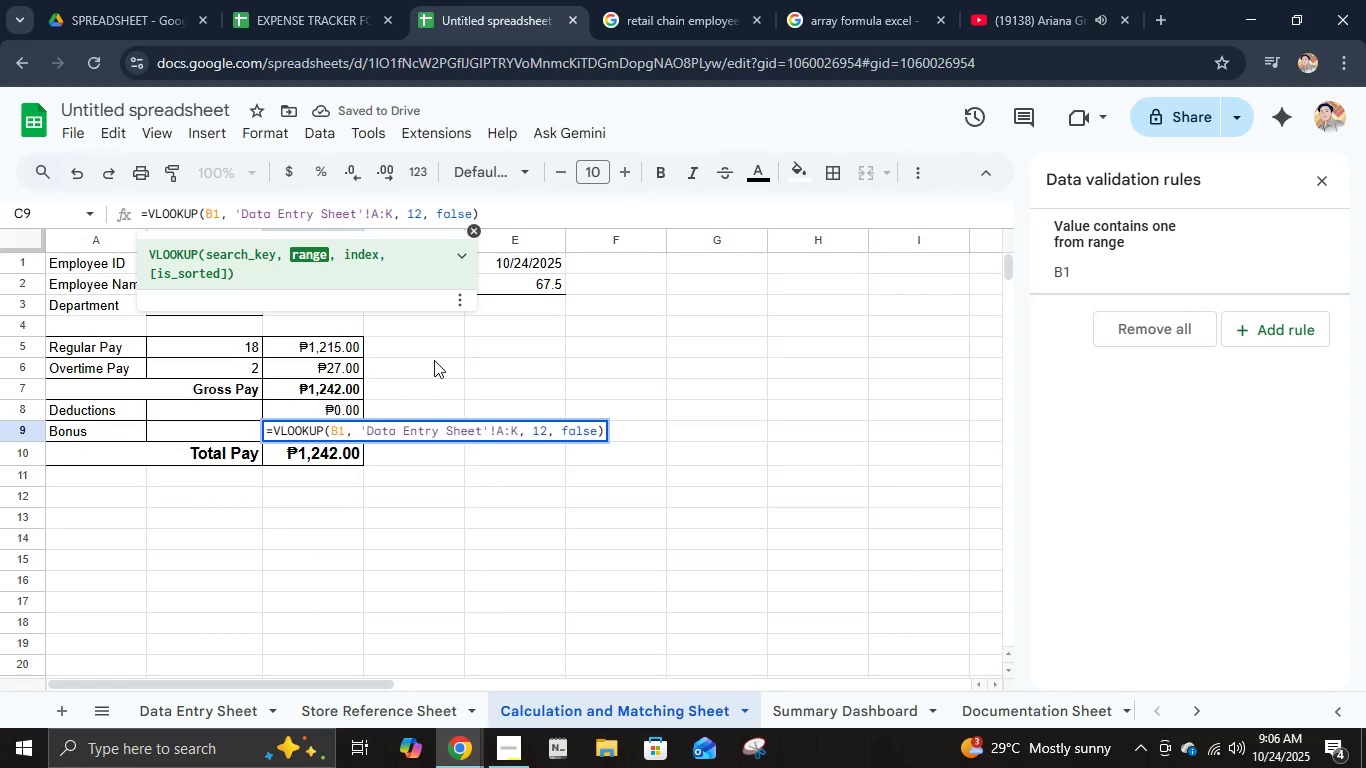 
key(ArrowRight)
 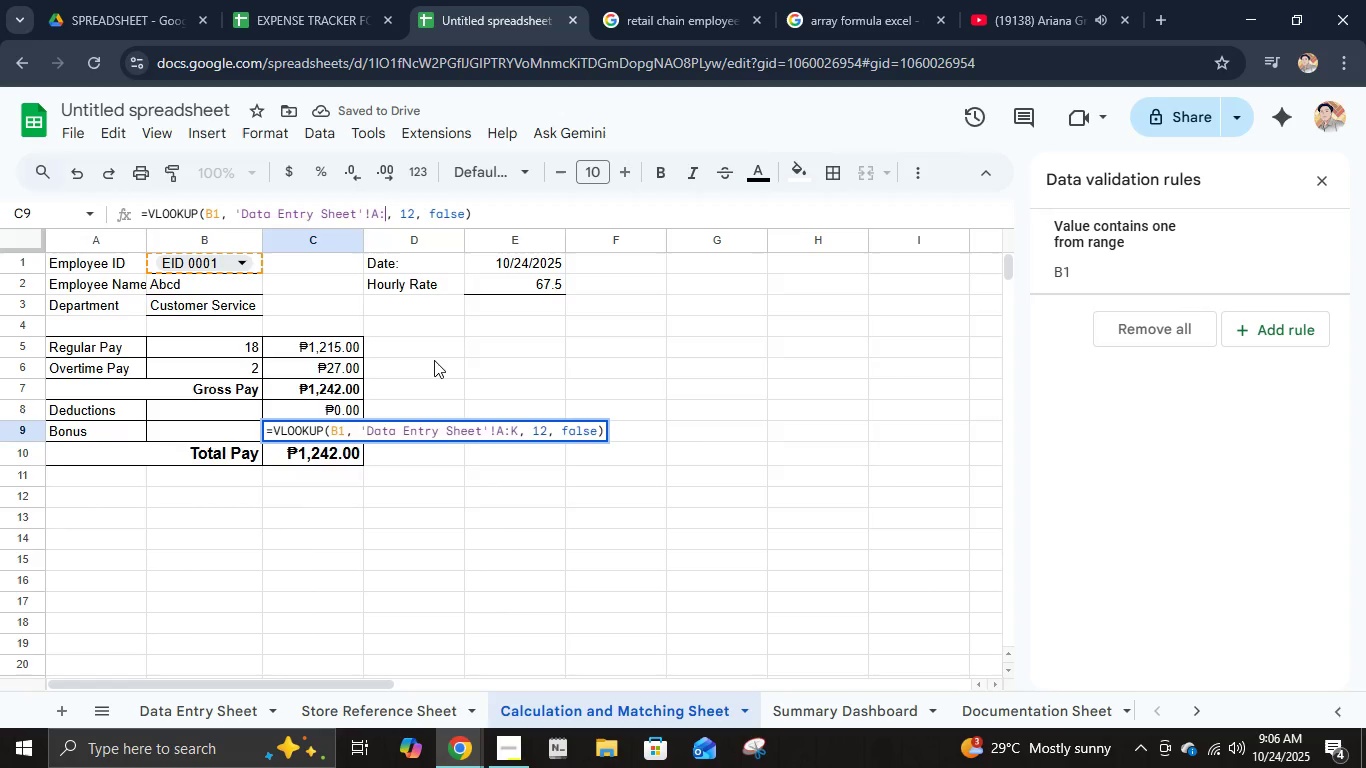 
key(Backspace)
 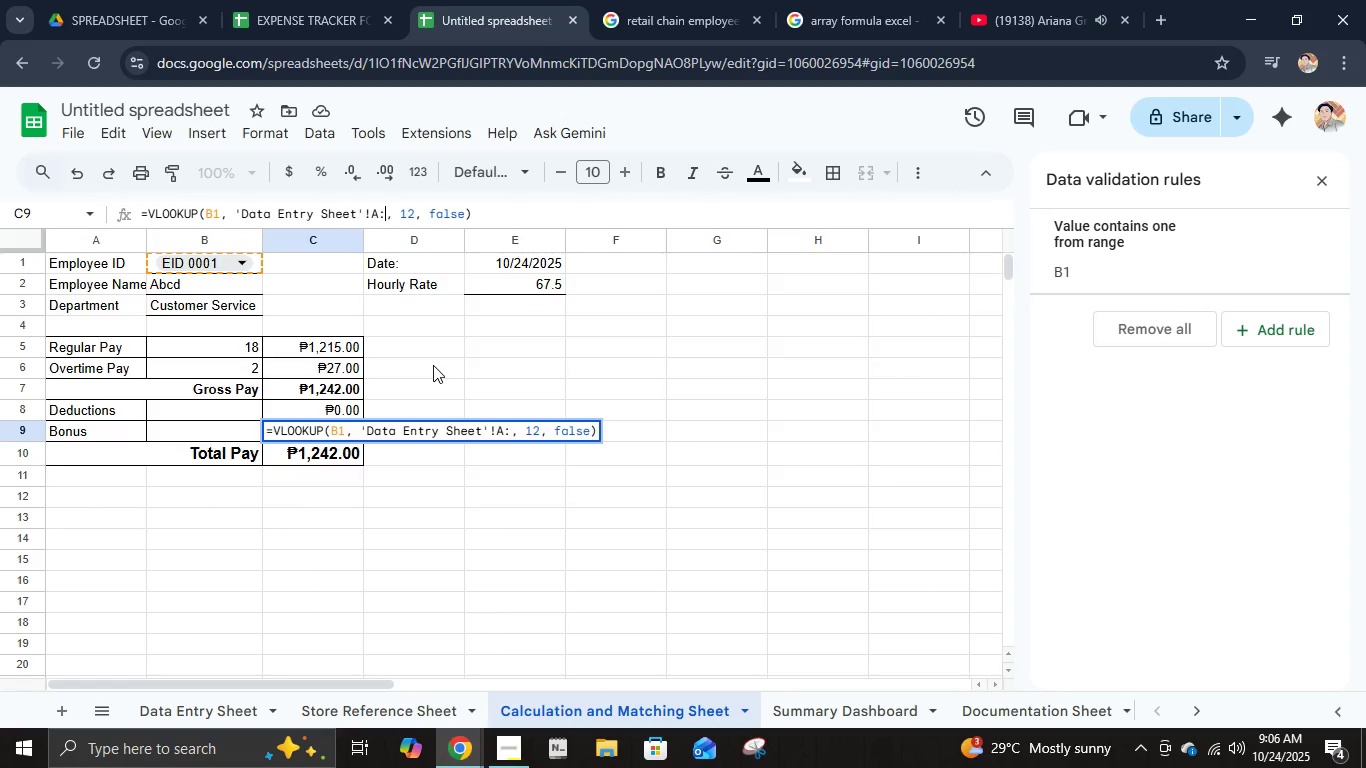 
key(Shift+ShiftRight)
 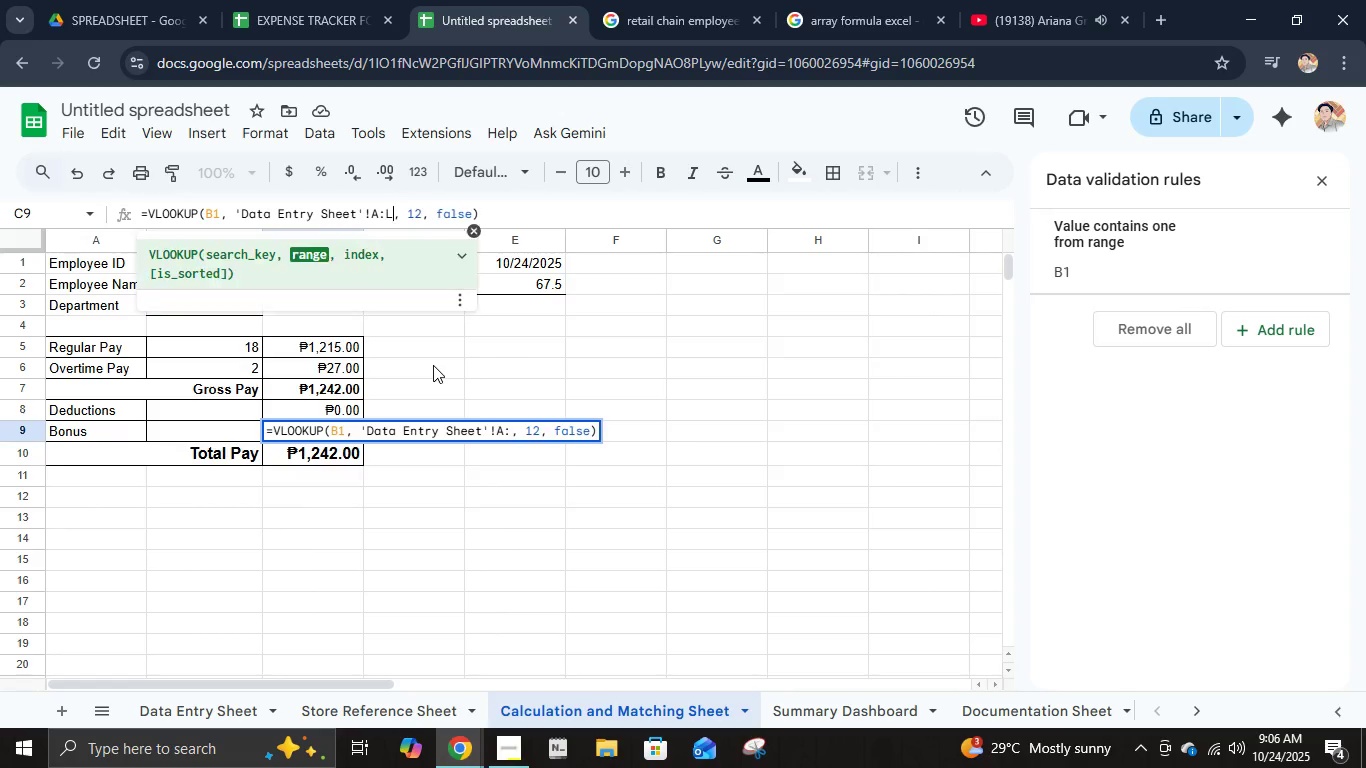 
key(Shift+L)
 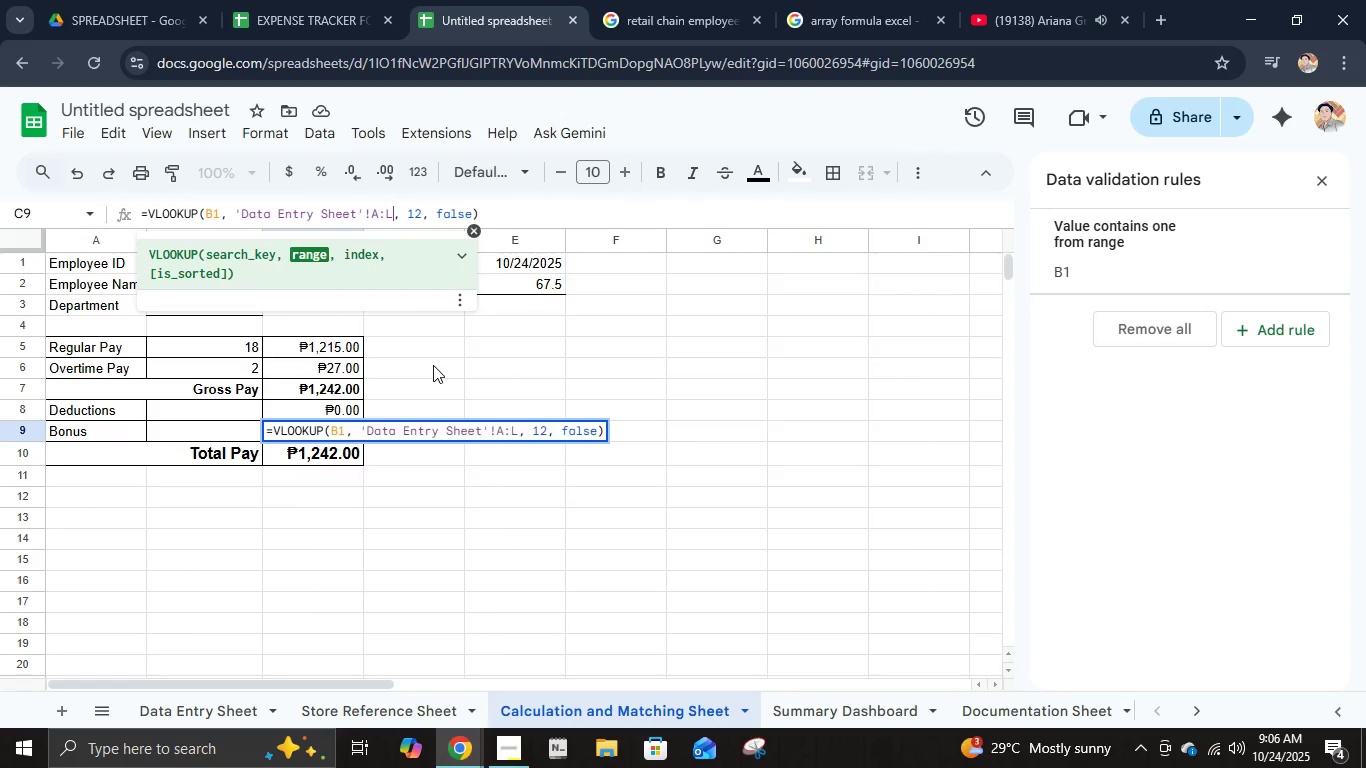 
key(Enter)
 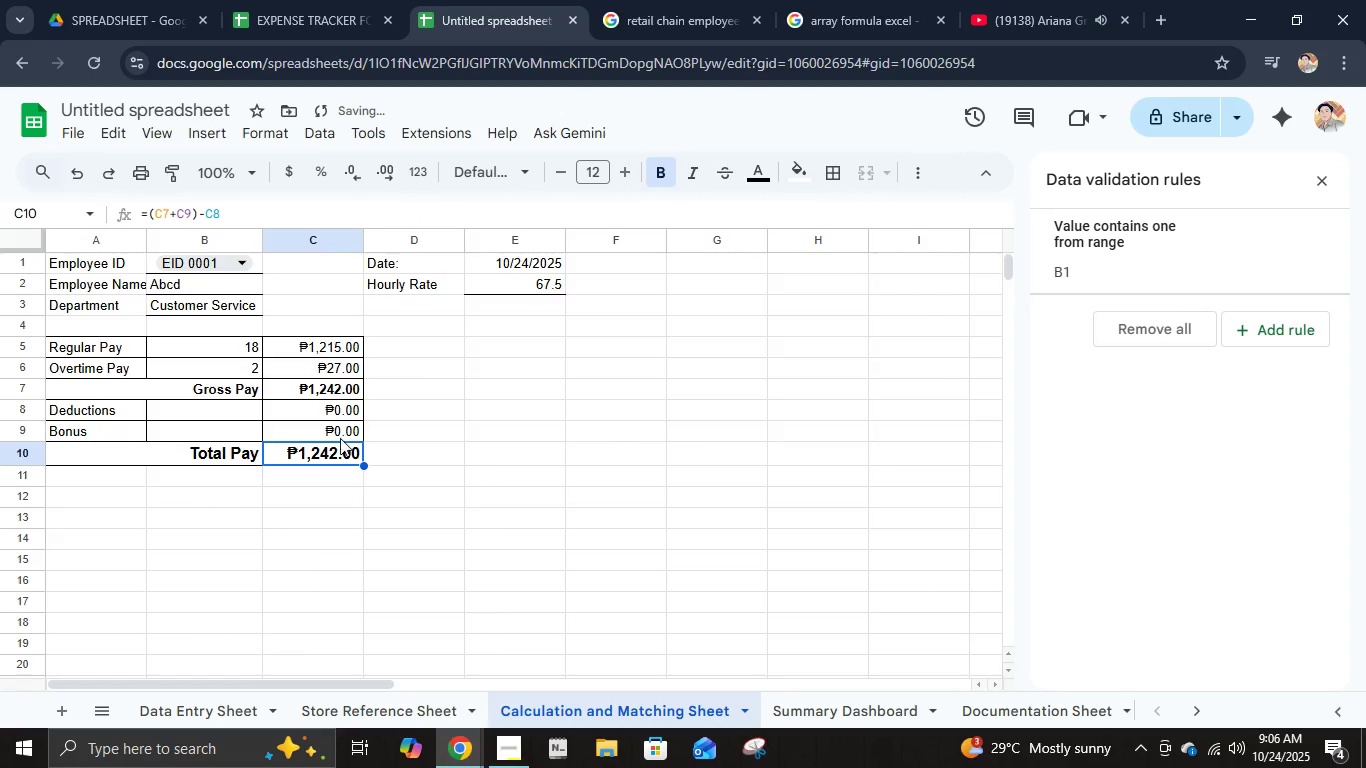 
left_click([340, 436])
 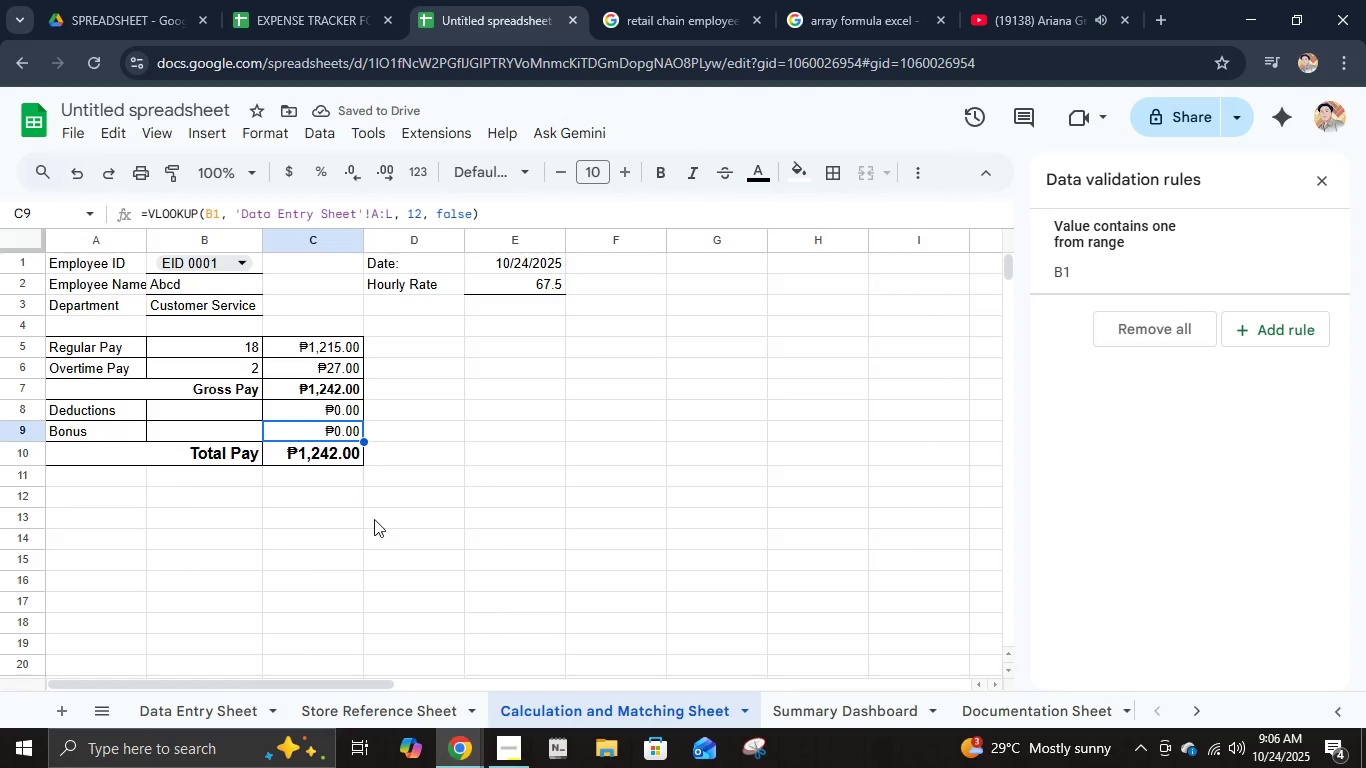 
left_click([216, 429])
 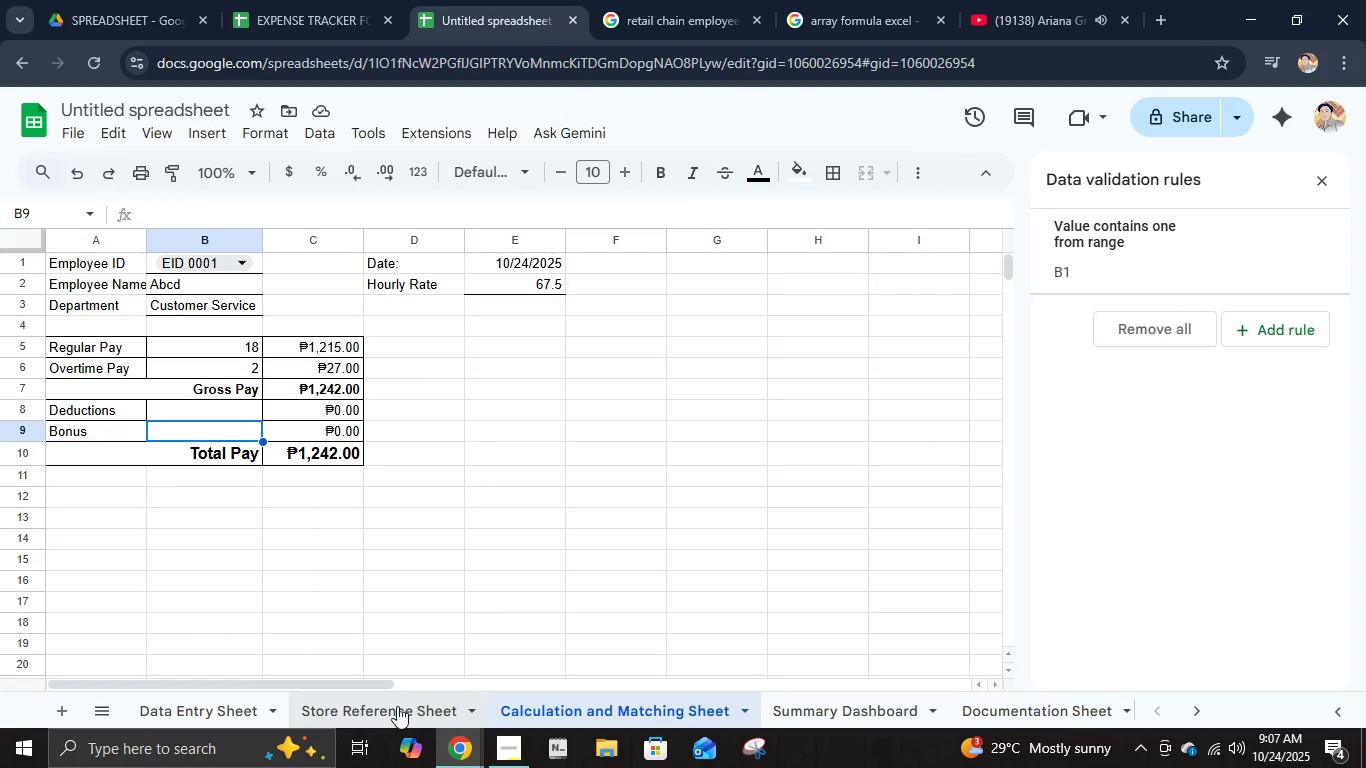 
left_click([881, 697])
 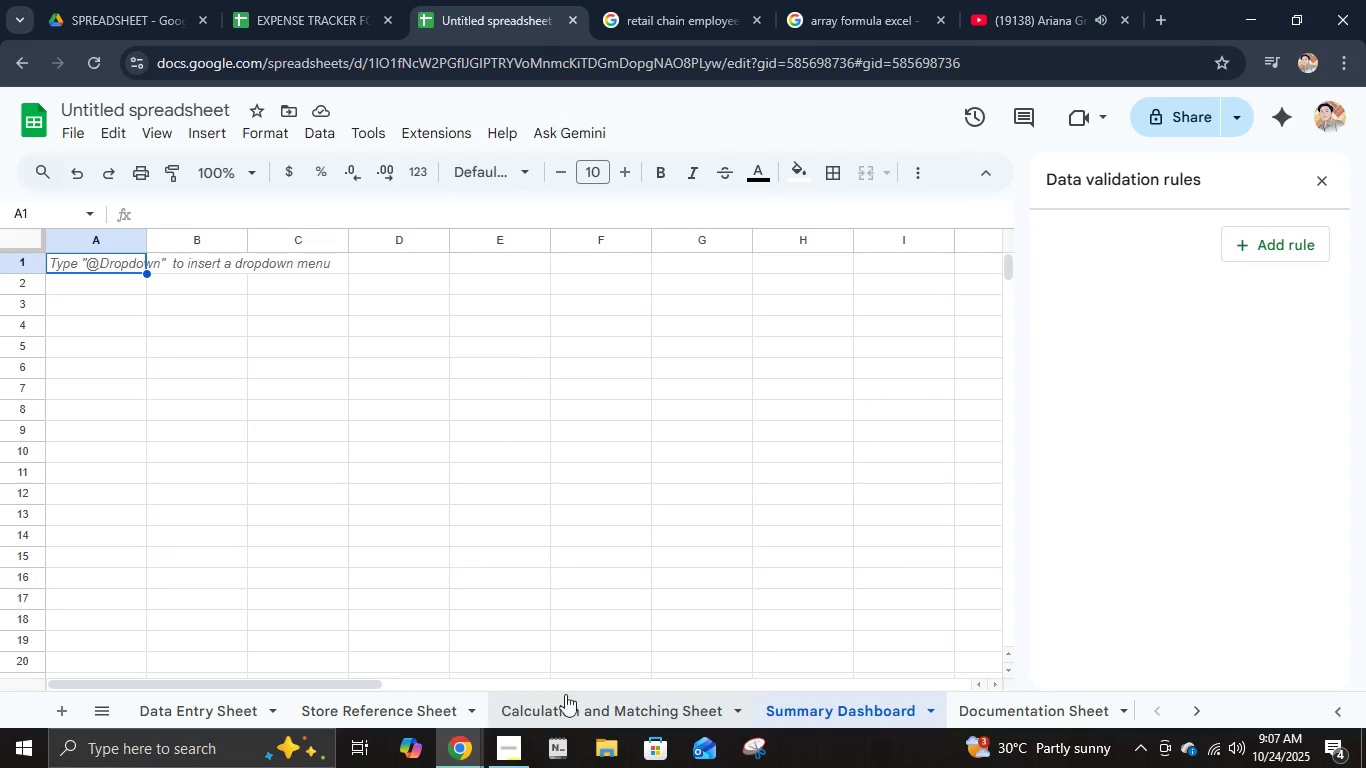 
left_click([527, 713])
 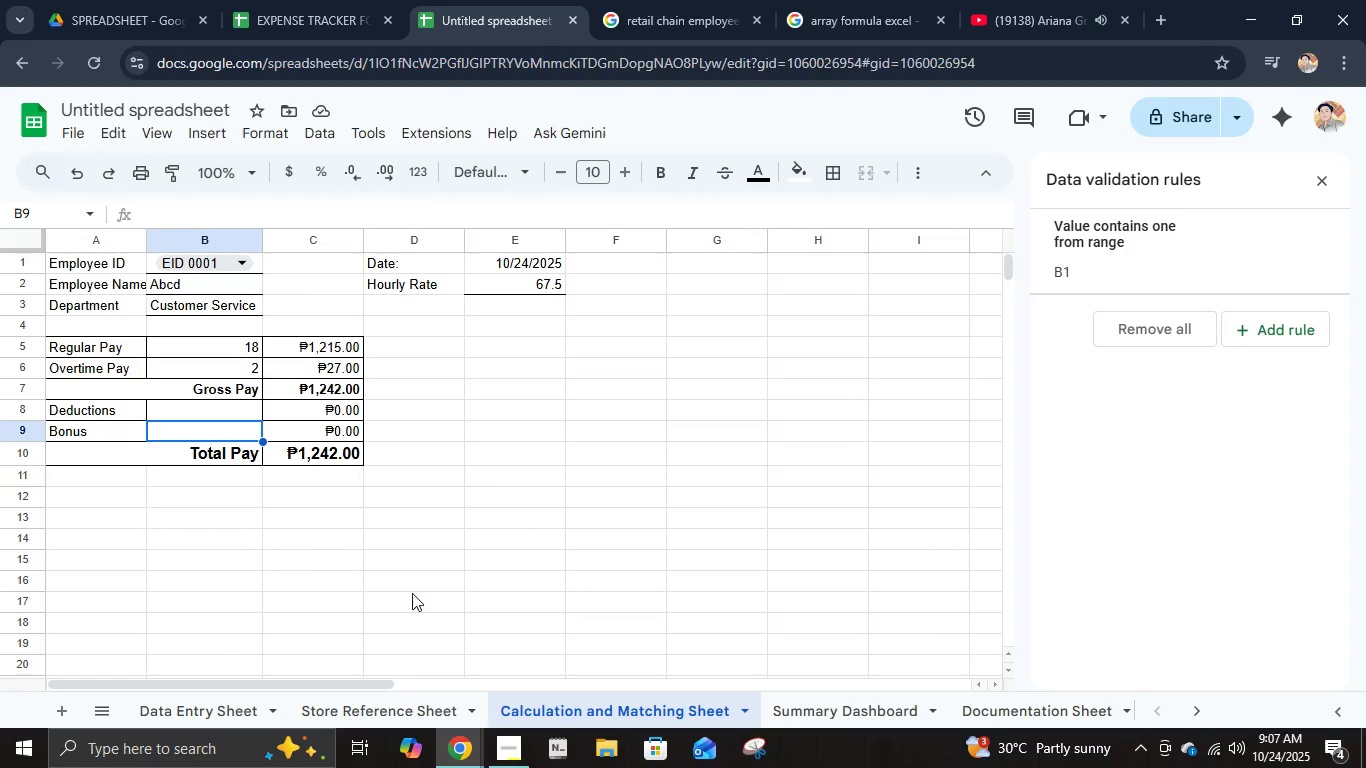 
scroll: coordinate [414, 577], scroll_direction: none, amount: 0.0
 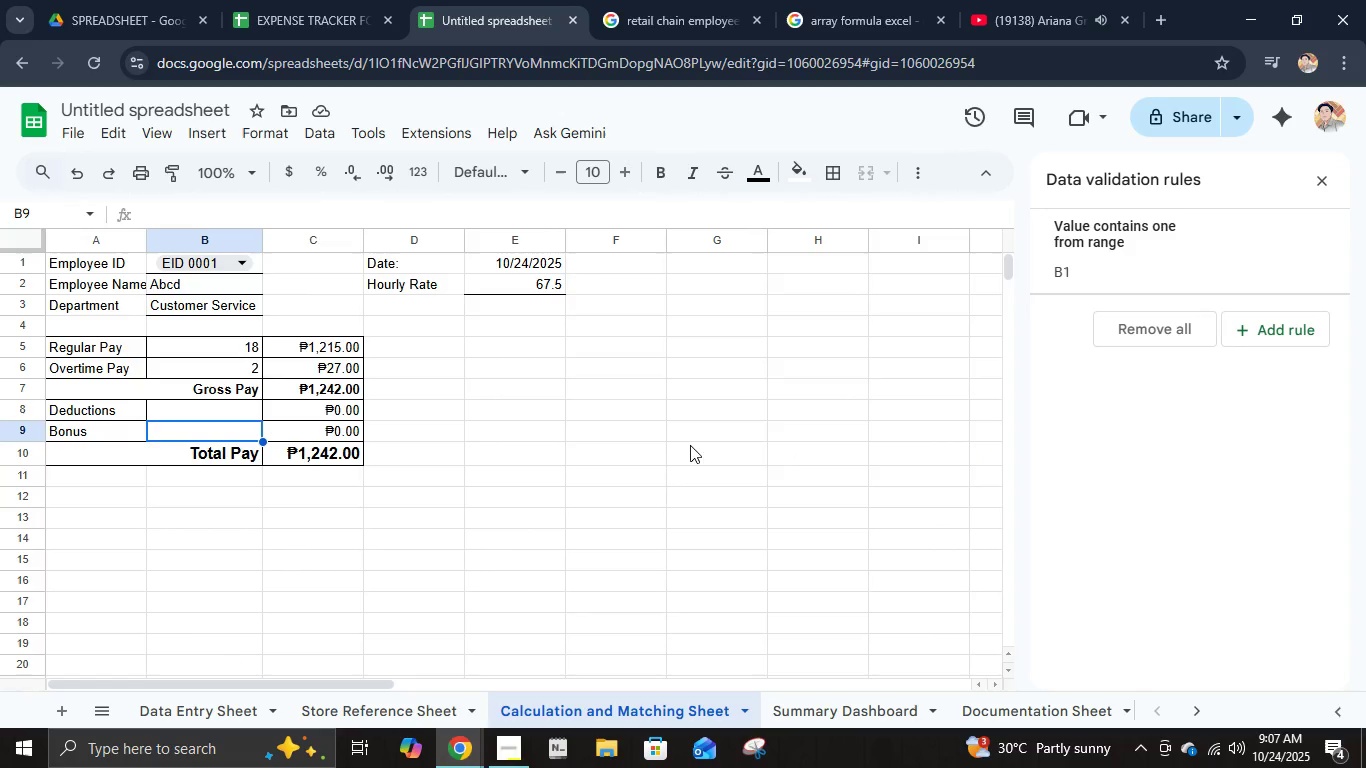 
scroll: coordinate [769, 457], scroll_direction: up, amount: 3.0
 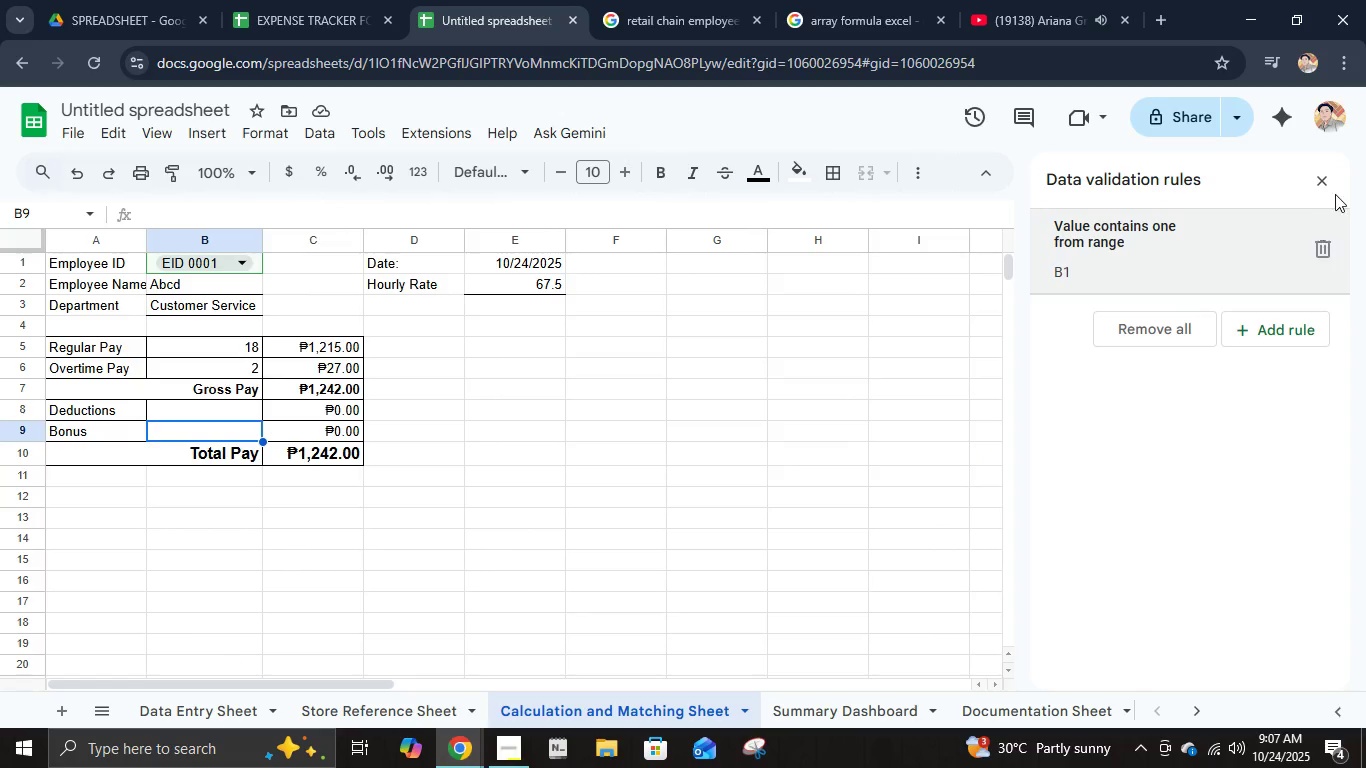 
left_click([1332, 183])
 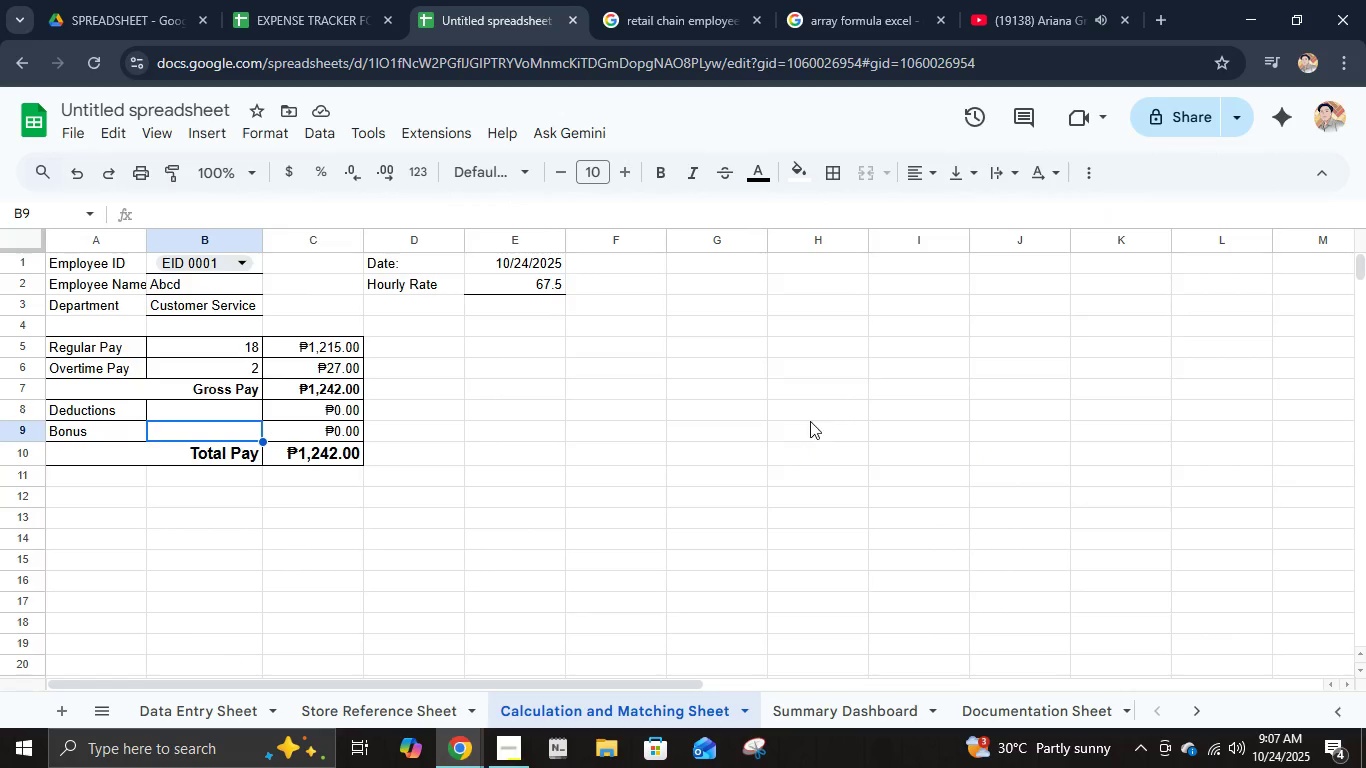 
left_click([536, 495])
 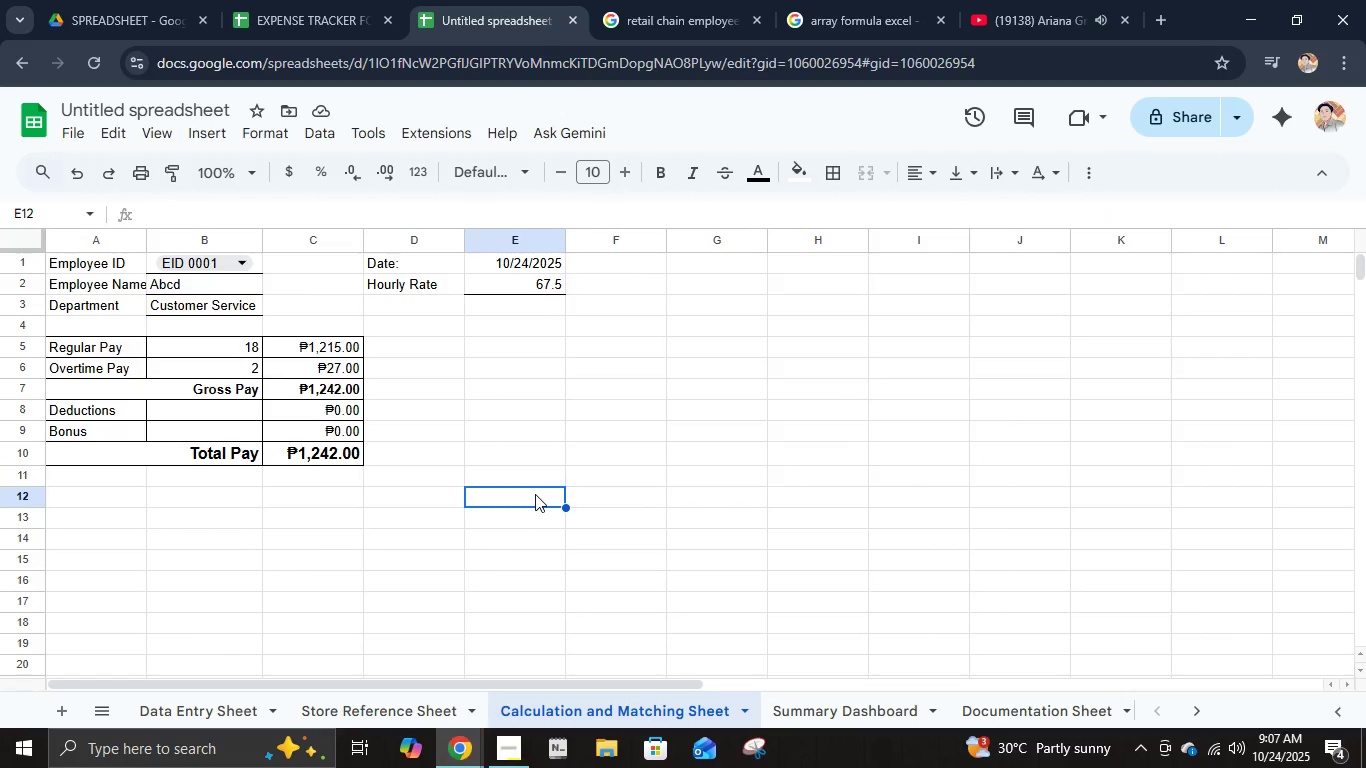 
scroll: coordinate [535, 494], scroll_direction: up, amount: 6.0
 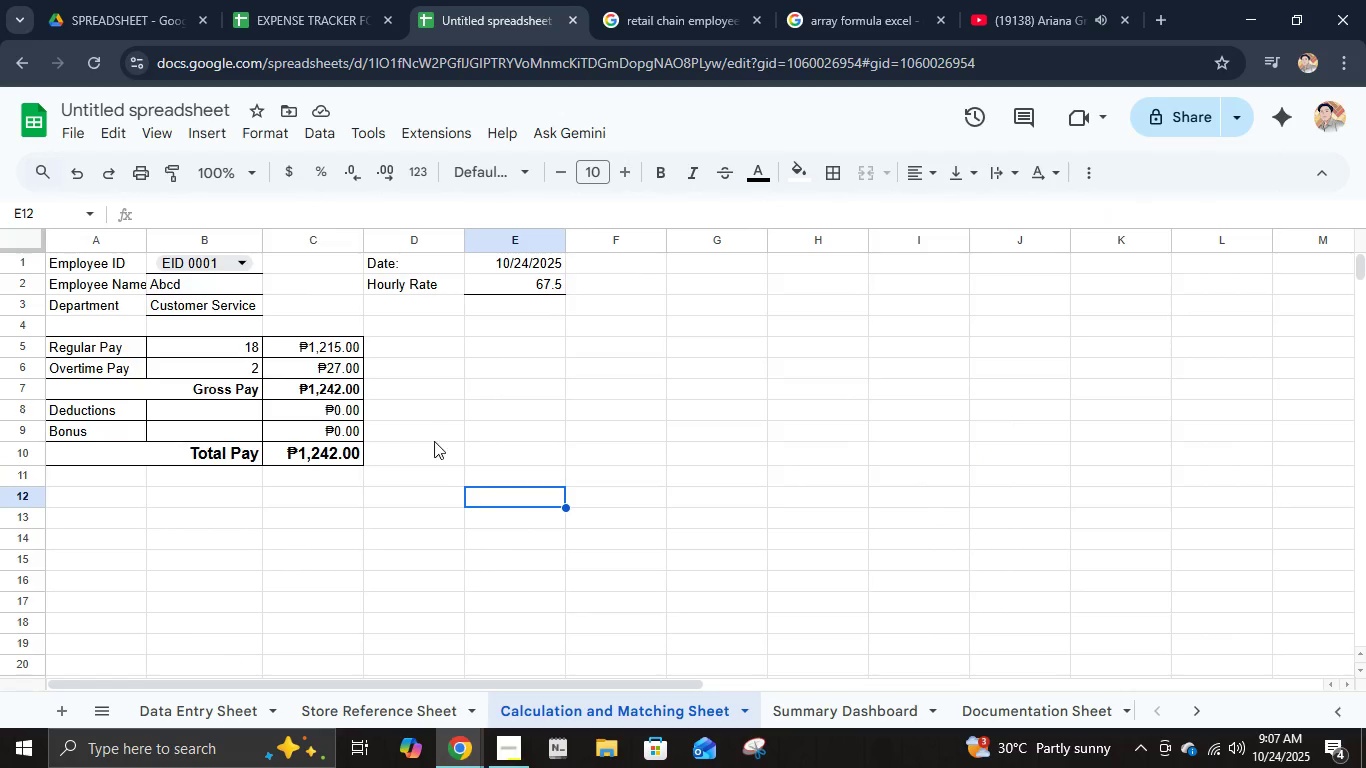 
left_click([457, 526])
 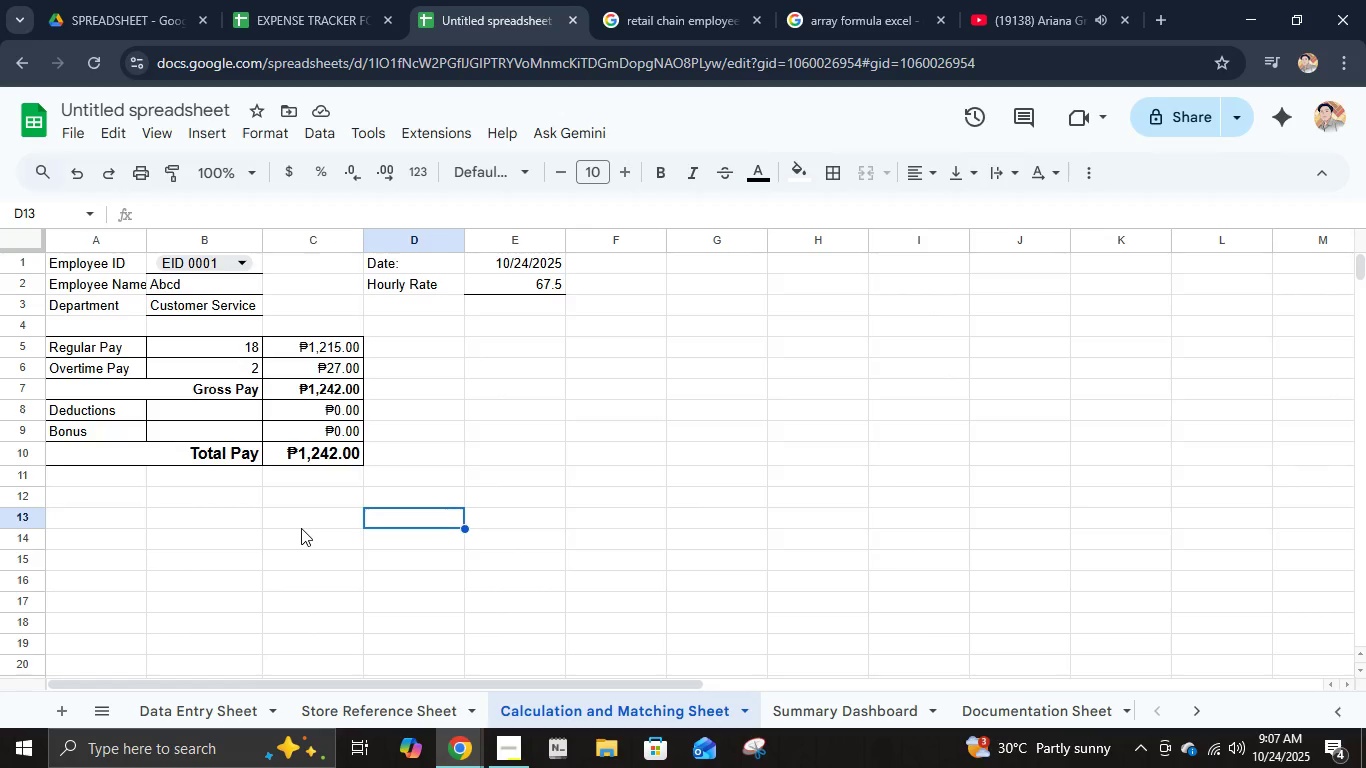 
left_click([301, 528])
 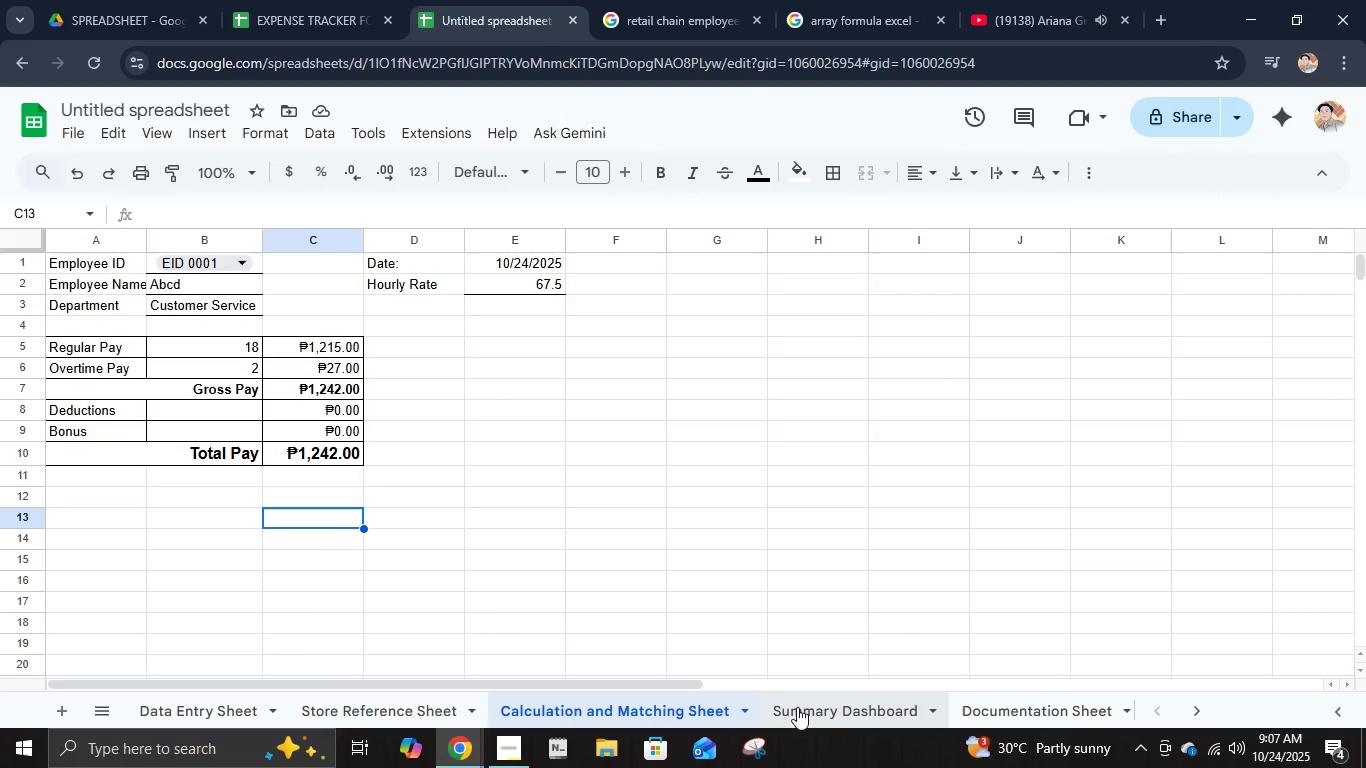 
wait(31.06)
 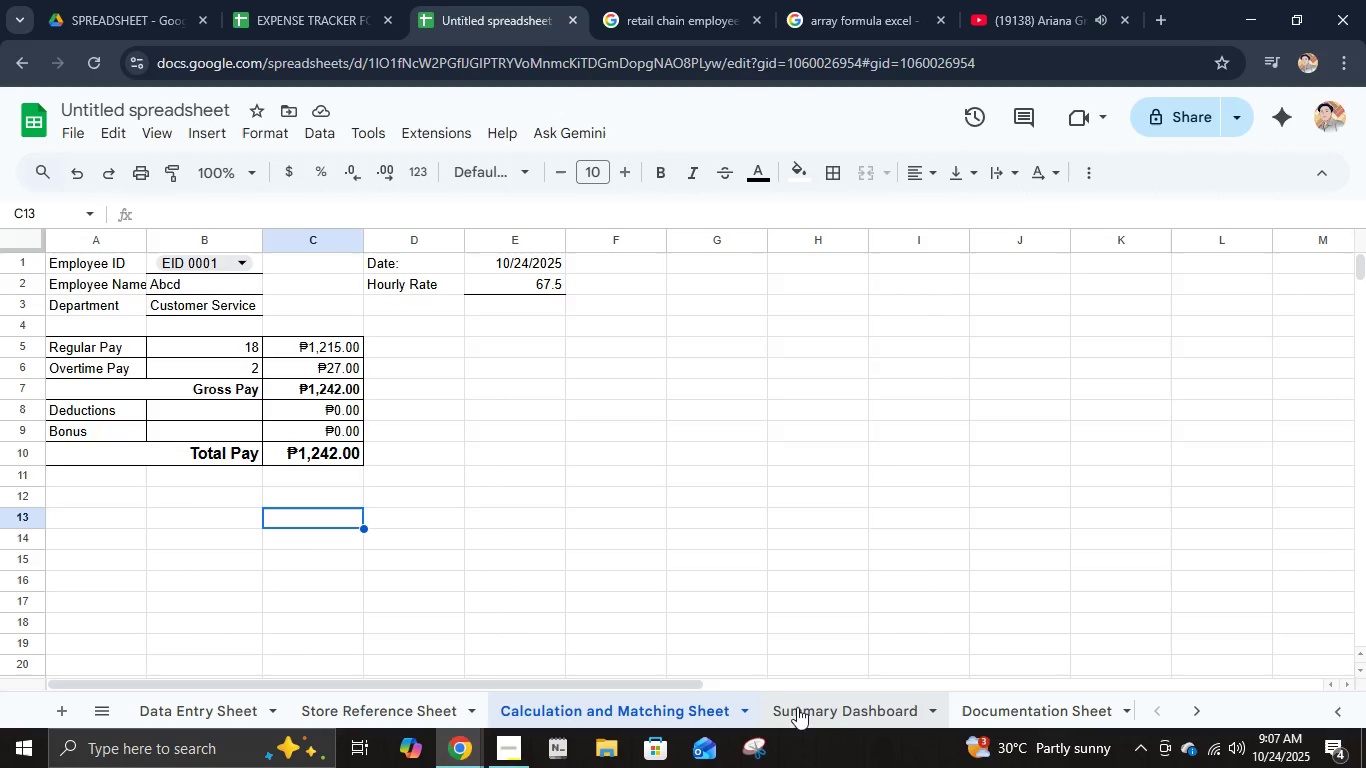 
scroll: coordinate [522, 496], scroll_direction: up, amount: 4.0
 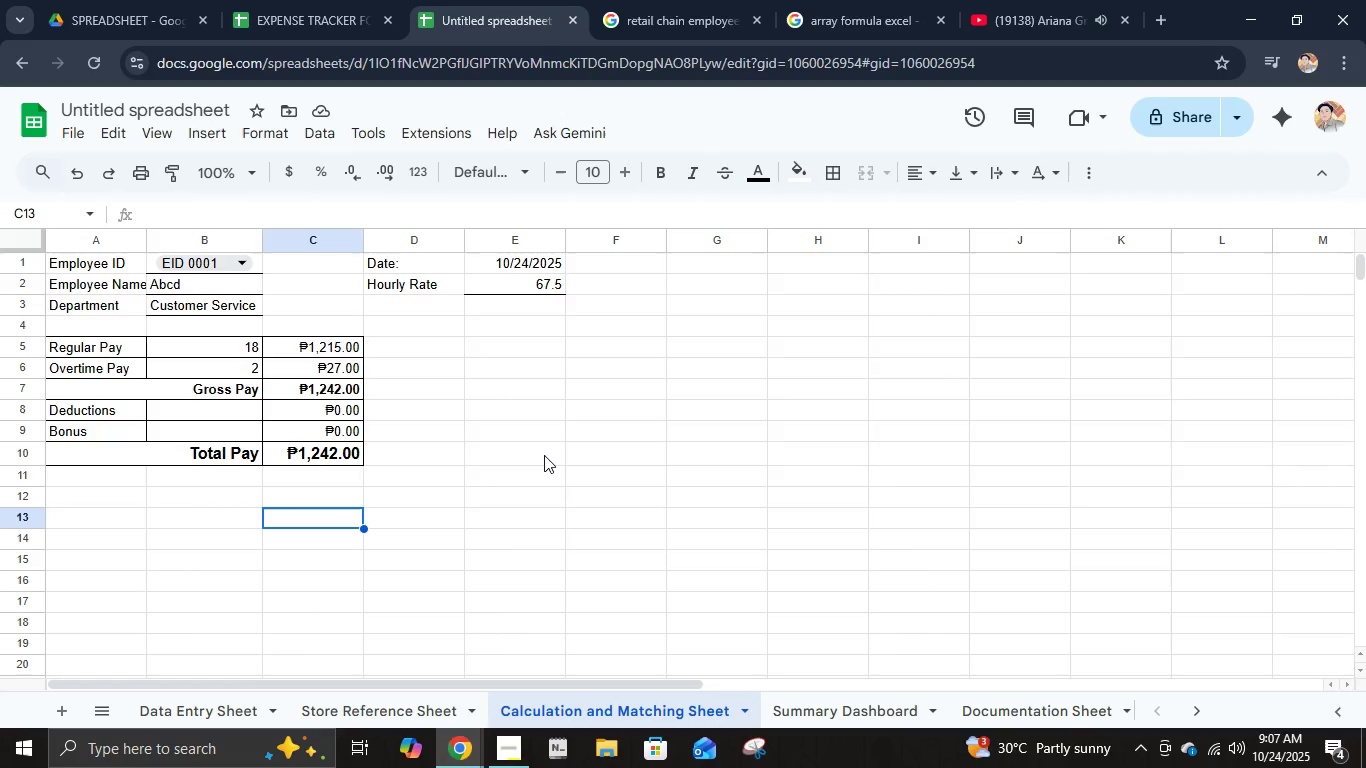 
left_click([544, 455])
 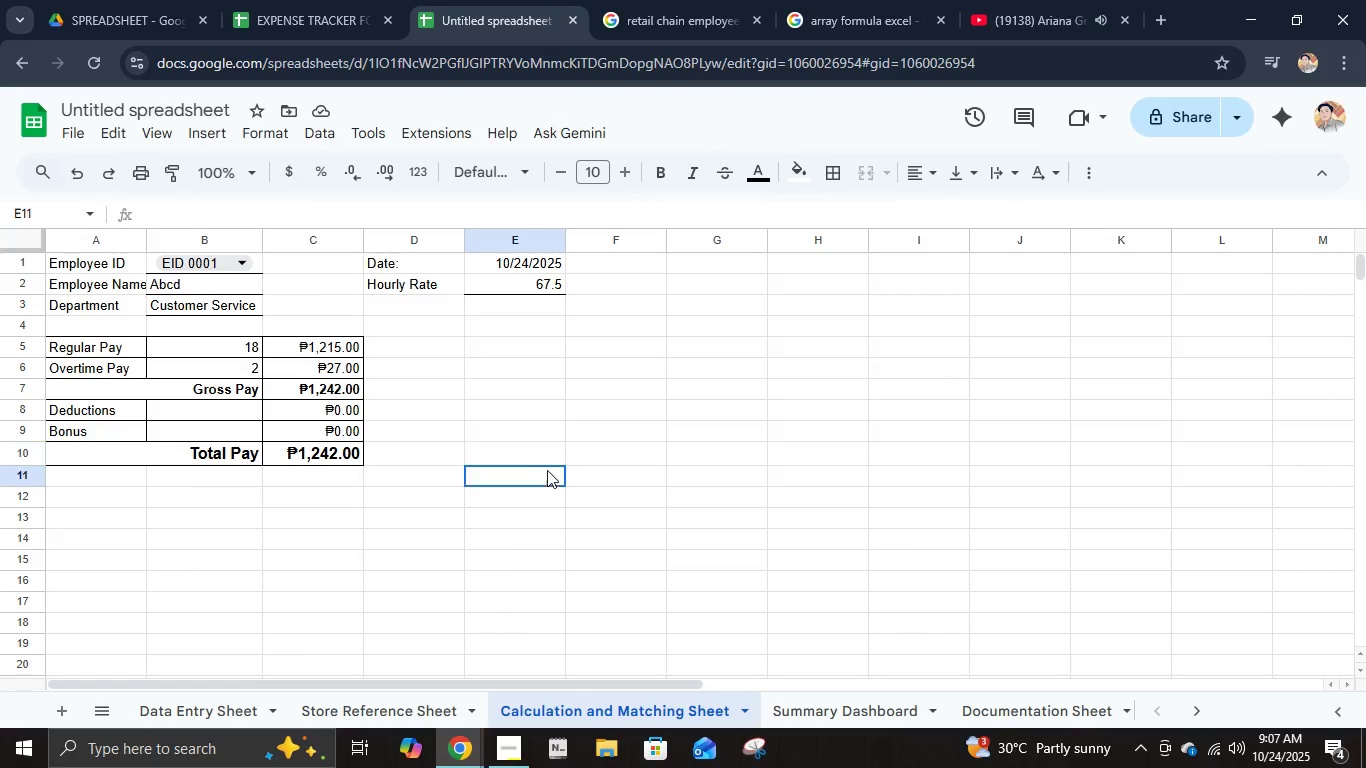 
left_click([547, 470])
 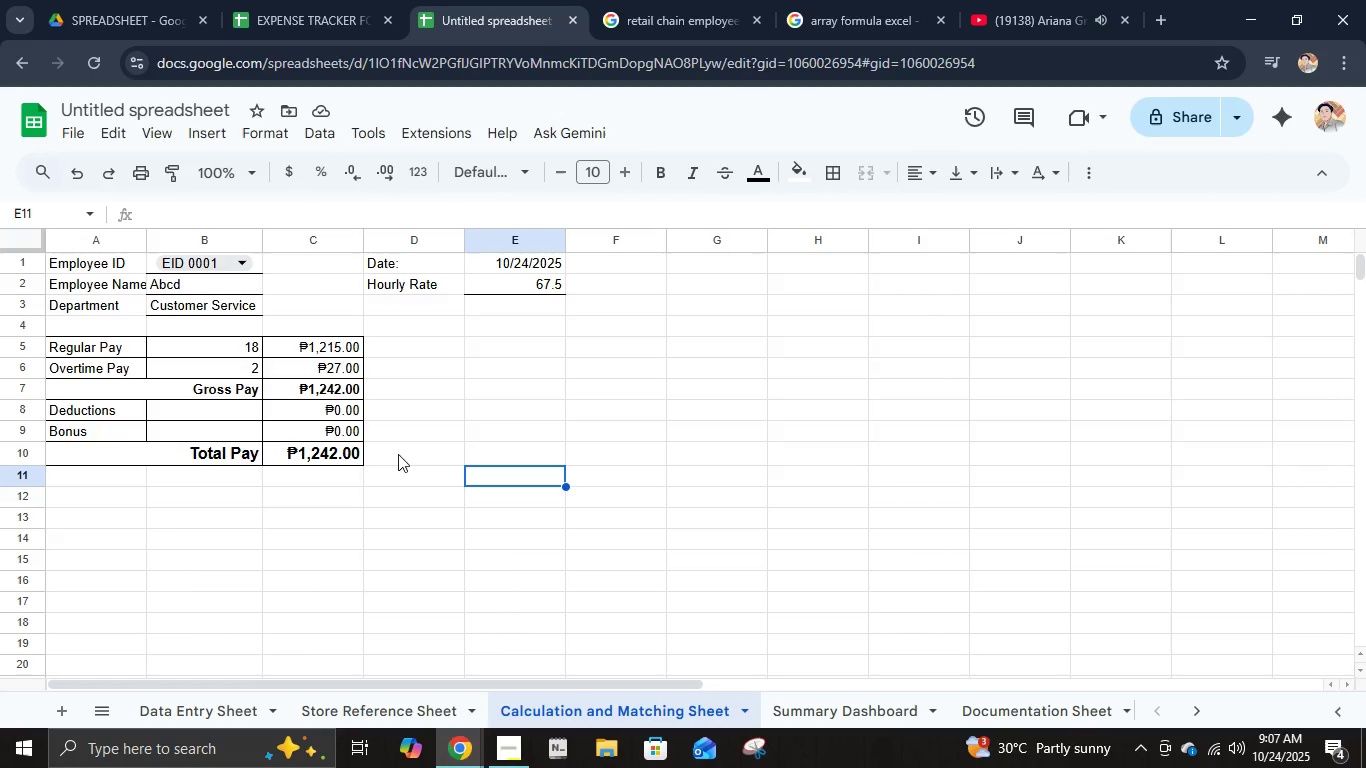 
scroll: coordinate [412, 463], scroll_direction: up, amount: 3.0
 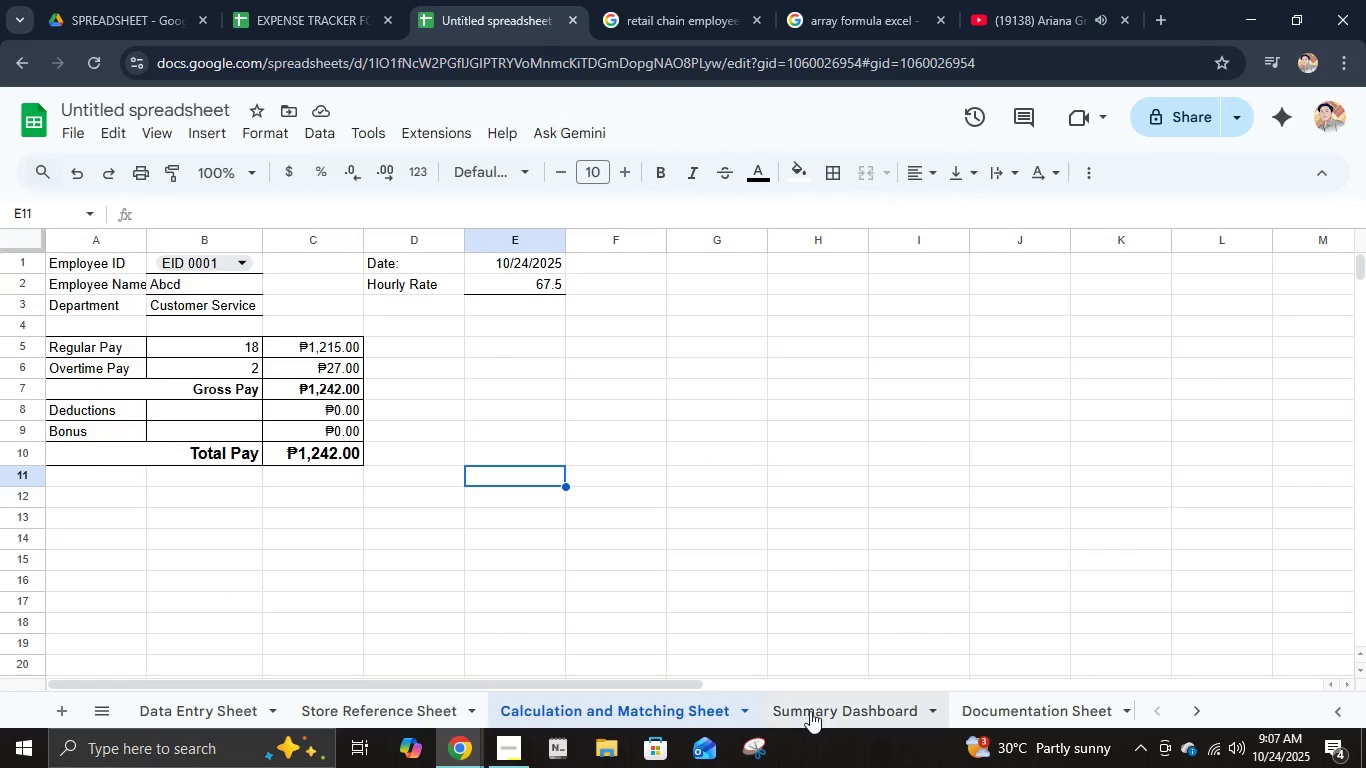 
left_click([813, 711])
 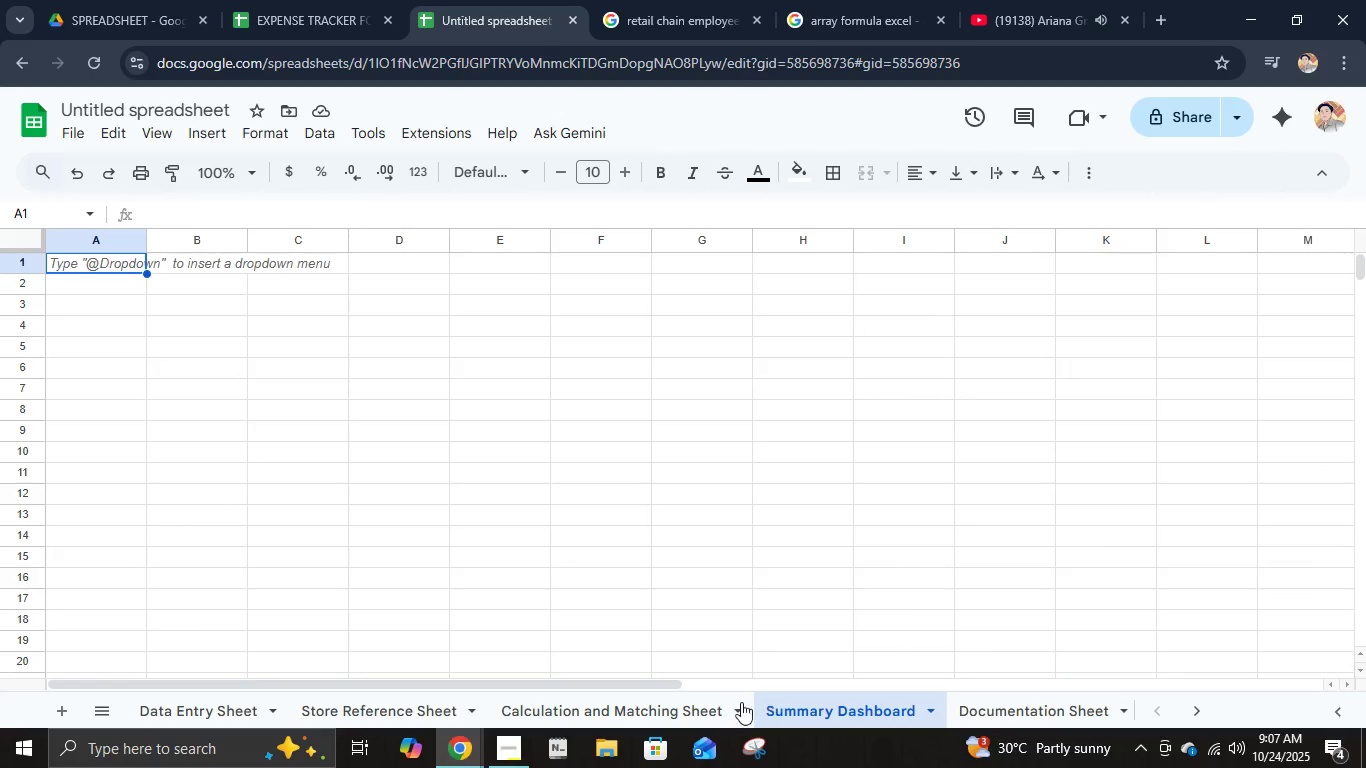 
left_click([722, 709])
 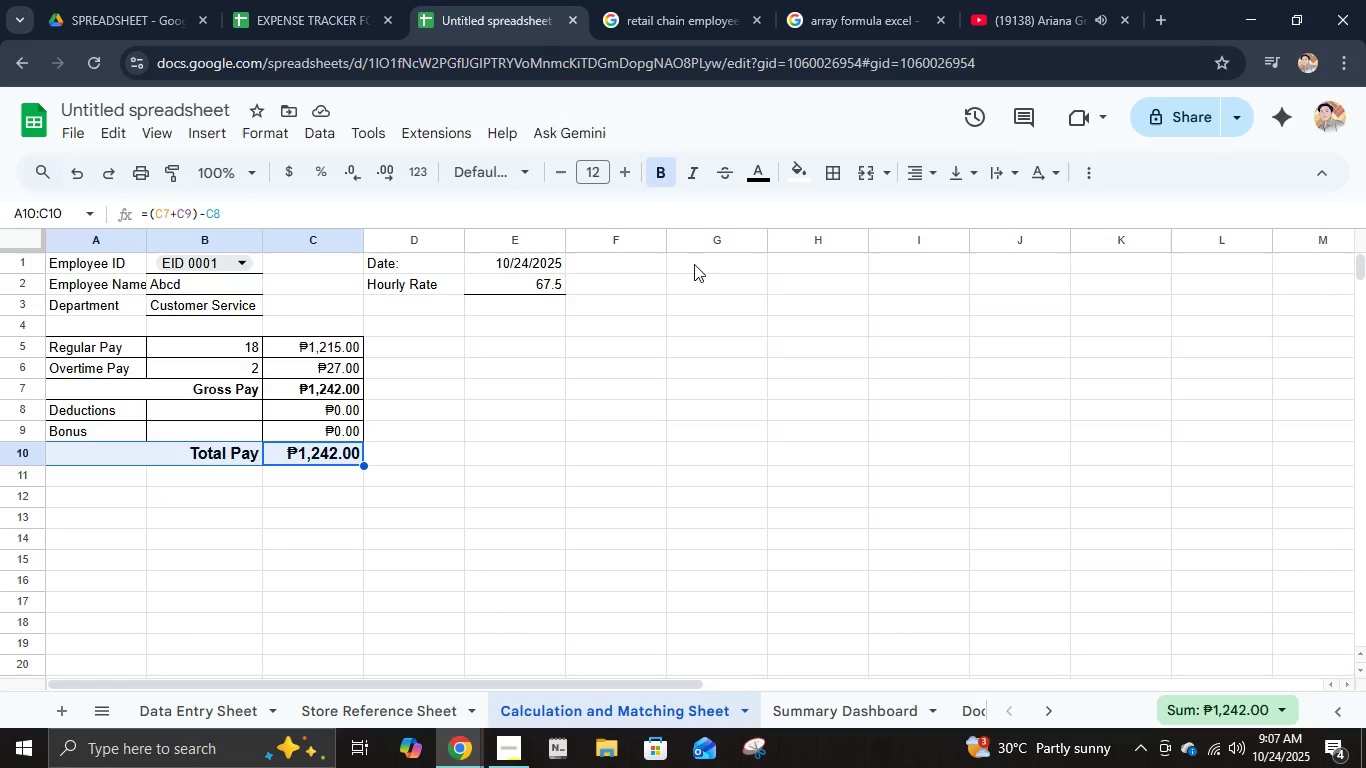 
left_click([789, 176])
 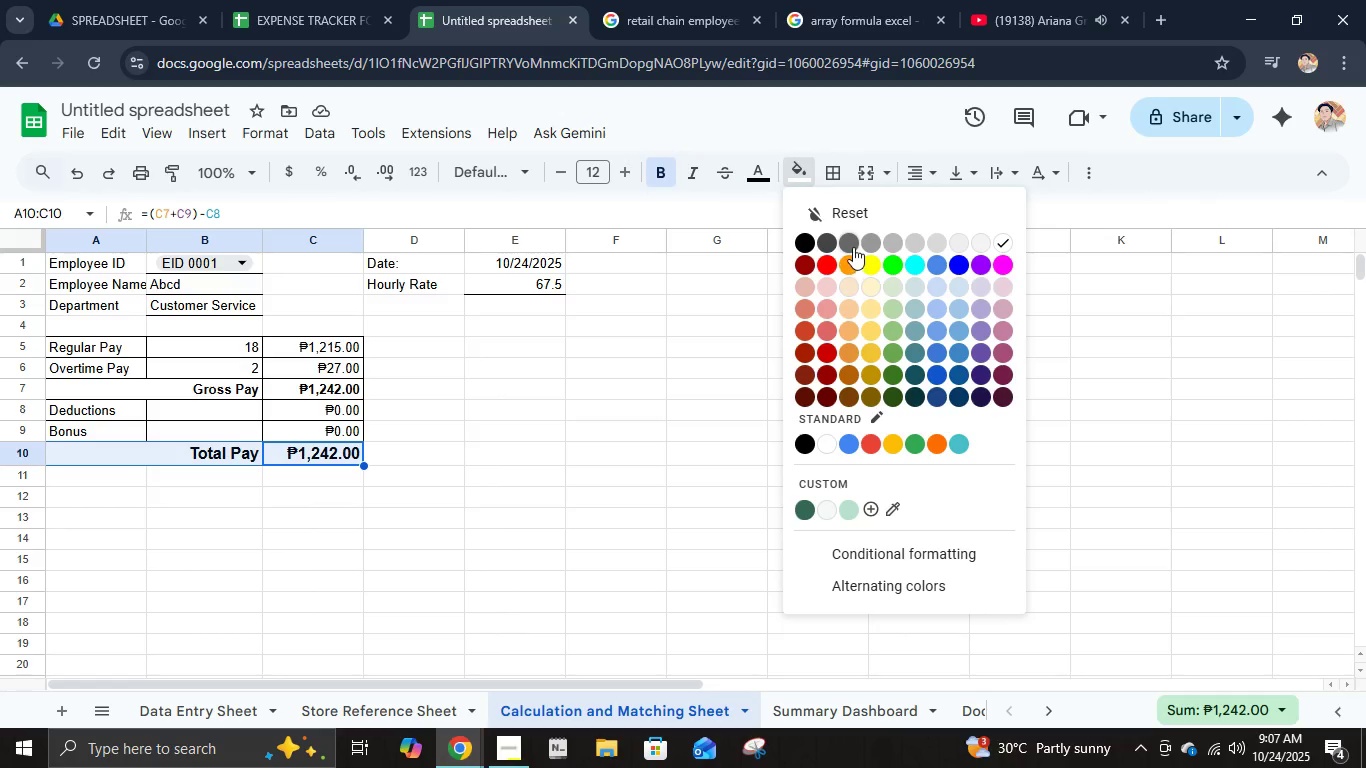 
left_click([853, 247])
 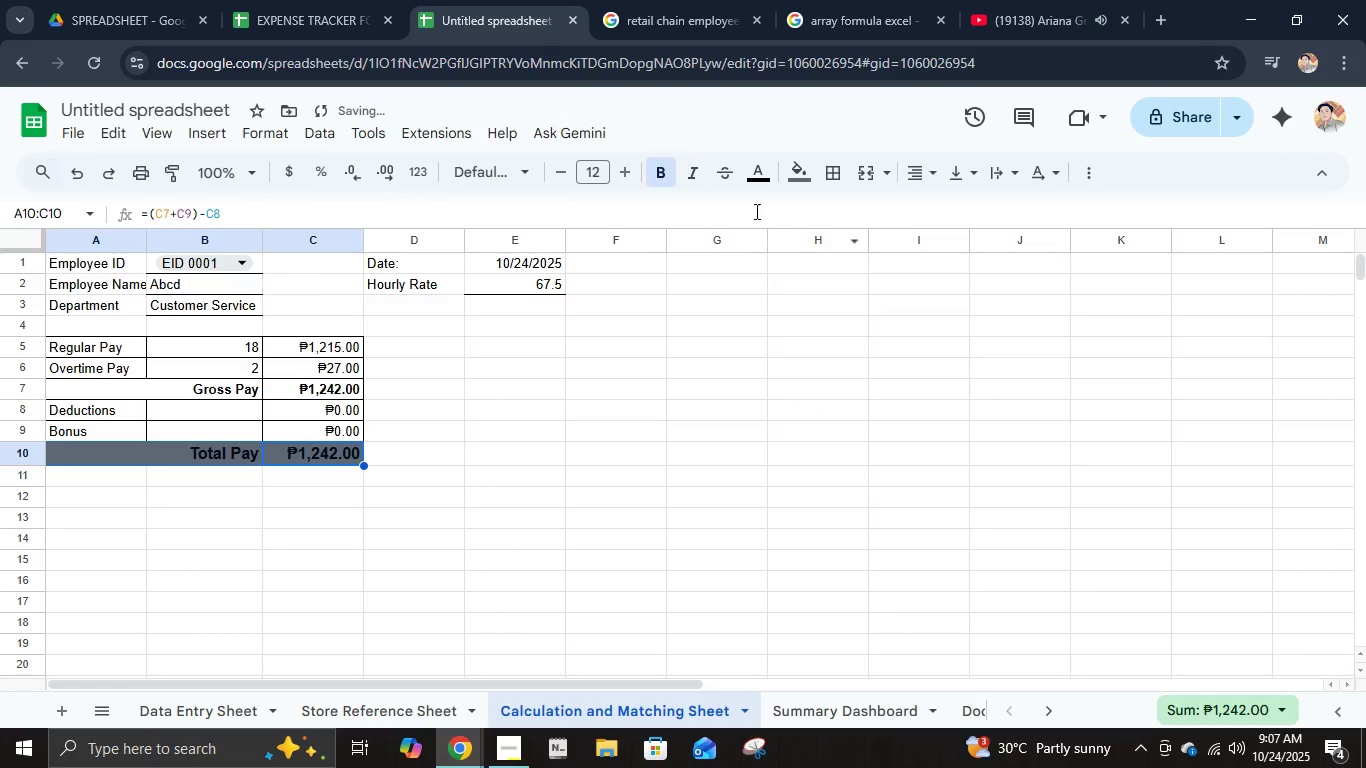 
left_click([767, 179])
 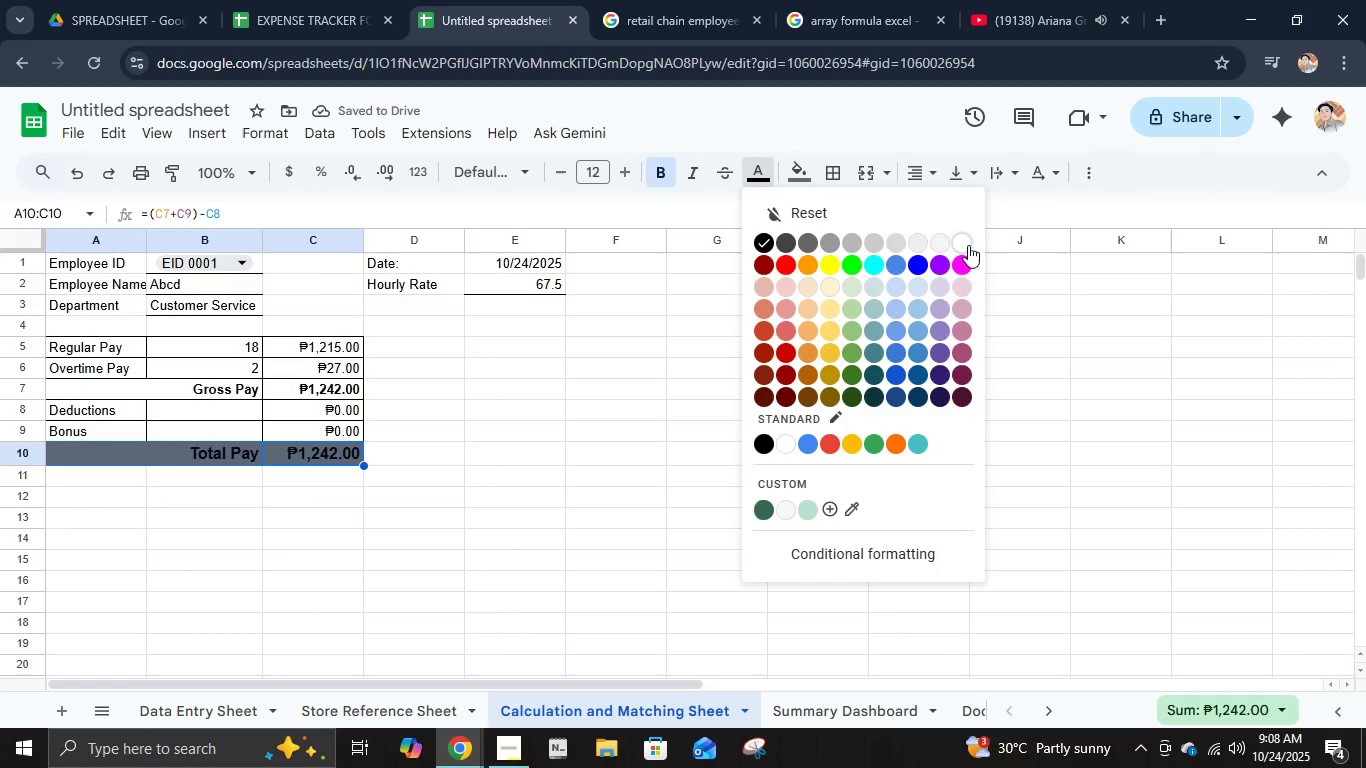 
left_click([960, 243])
 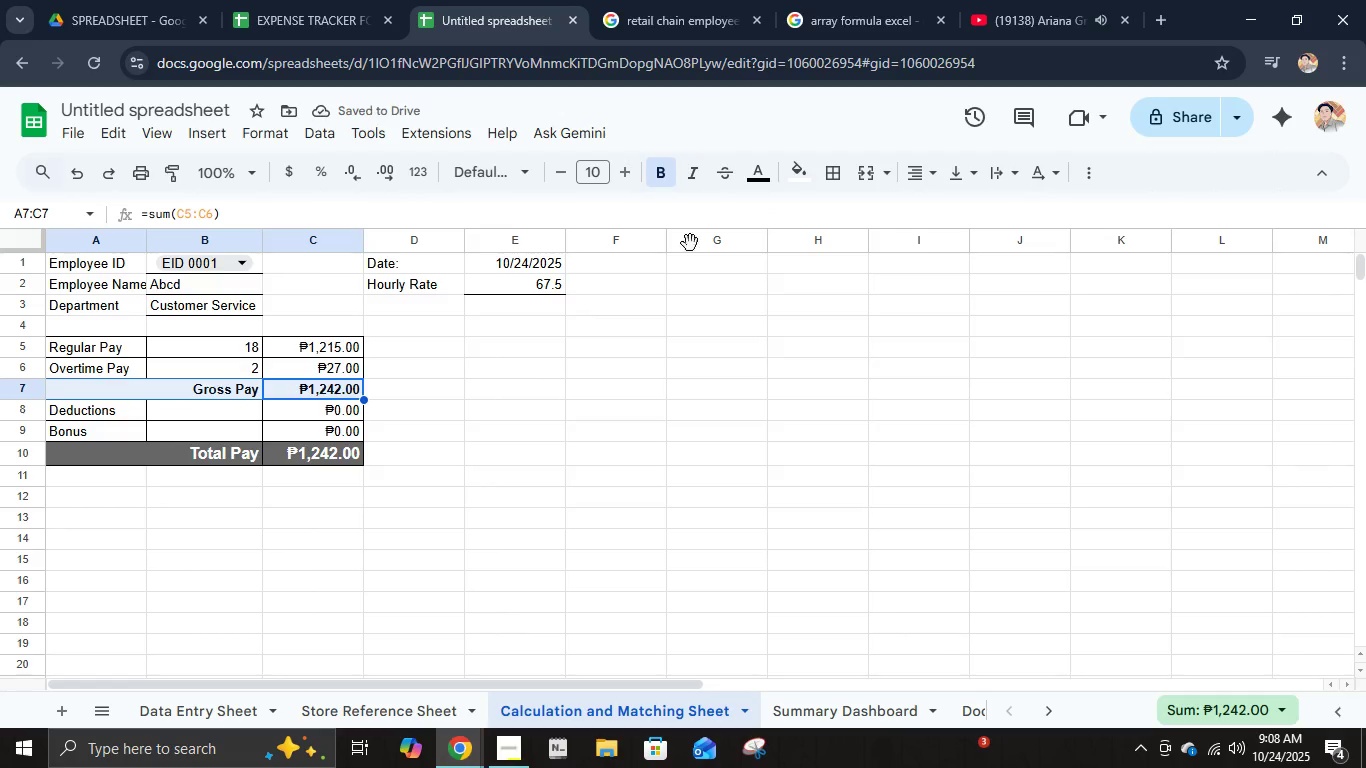 
left_click([802, 164])
 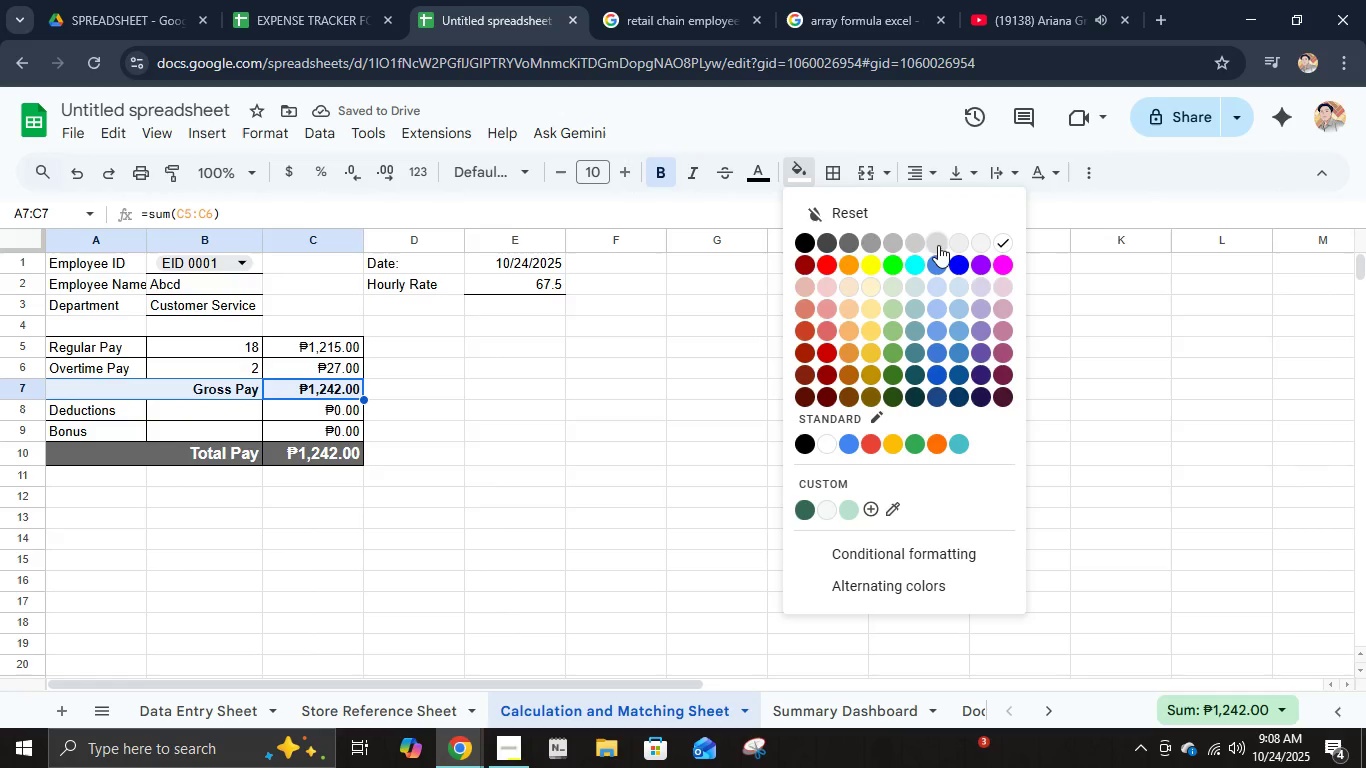 
left_click([938, 246])
 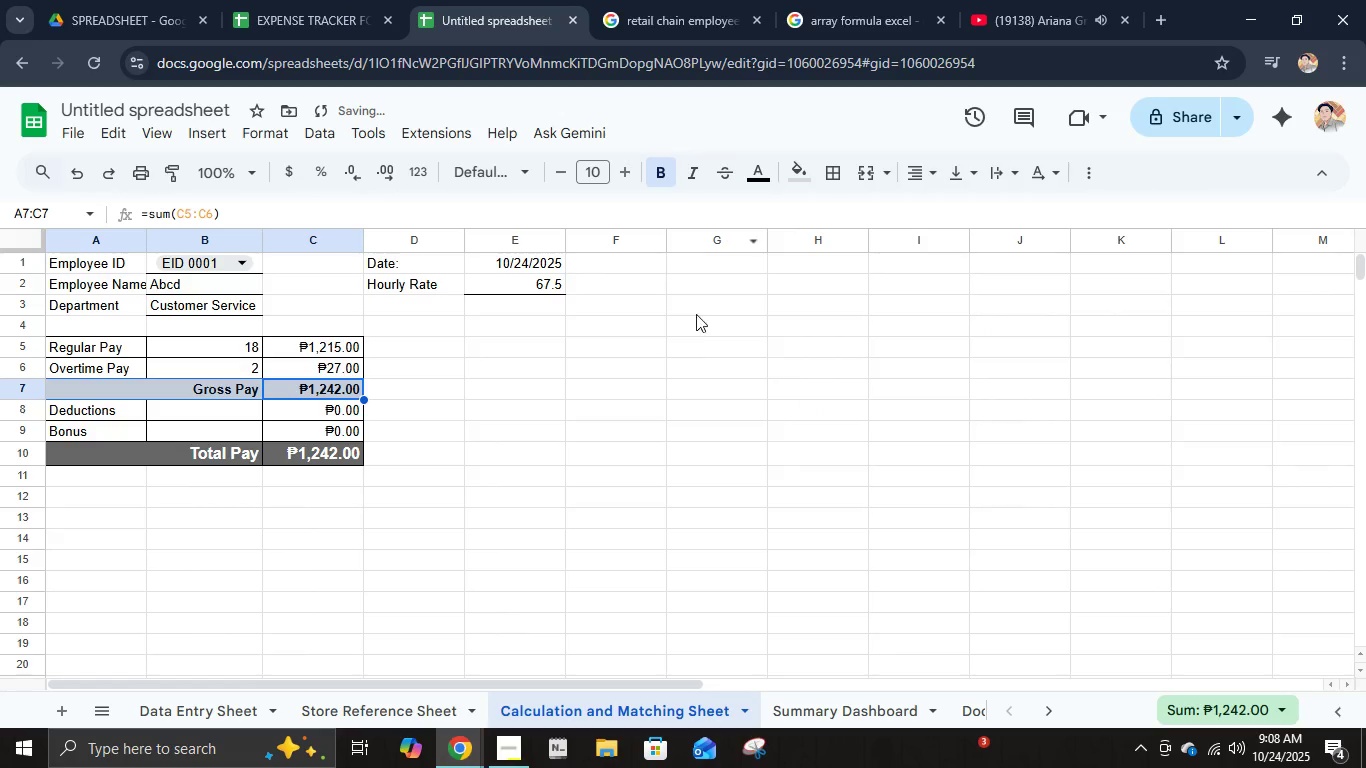 
left_click([705, 372])
 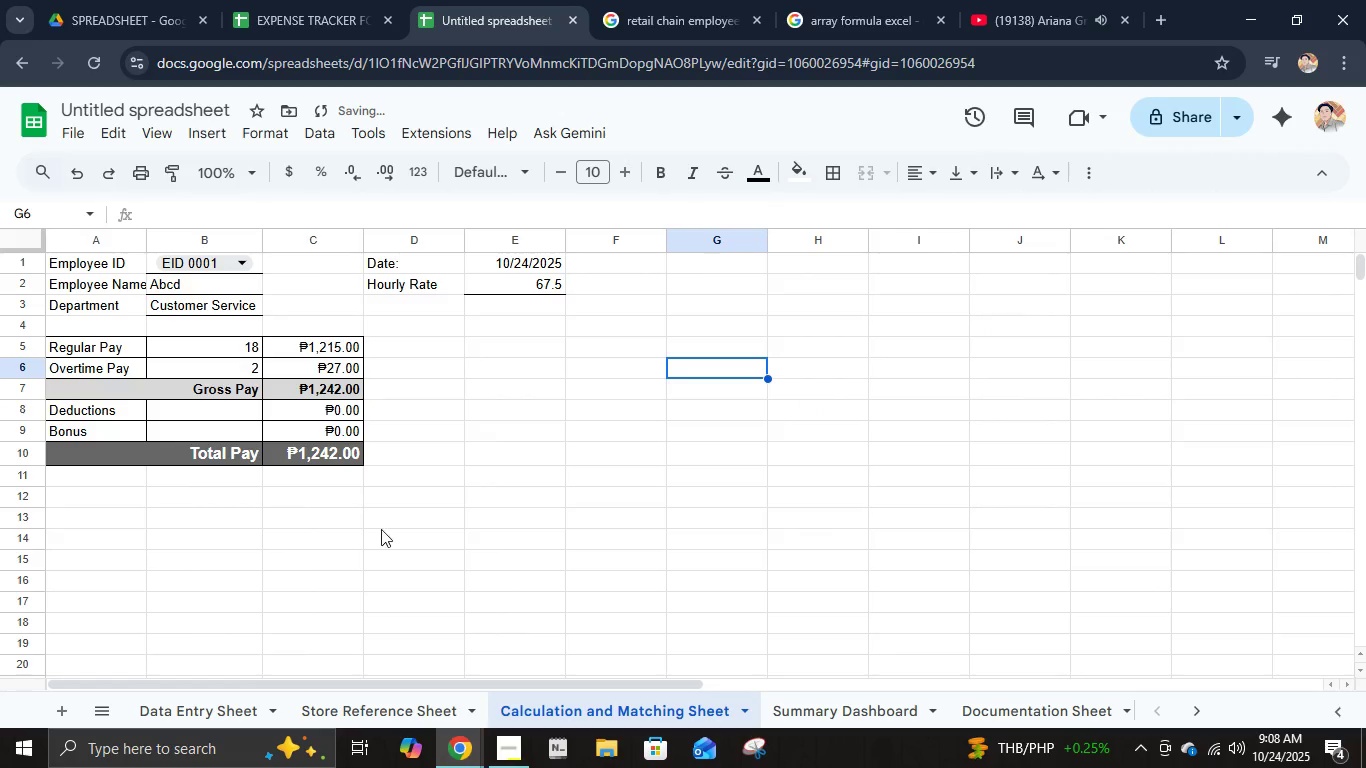 
left_click([380, 531])
 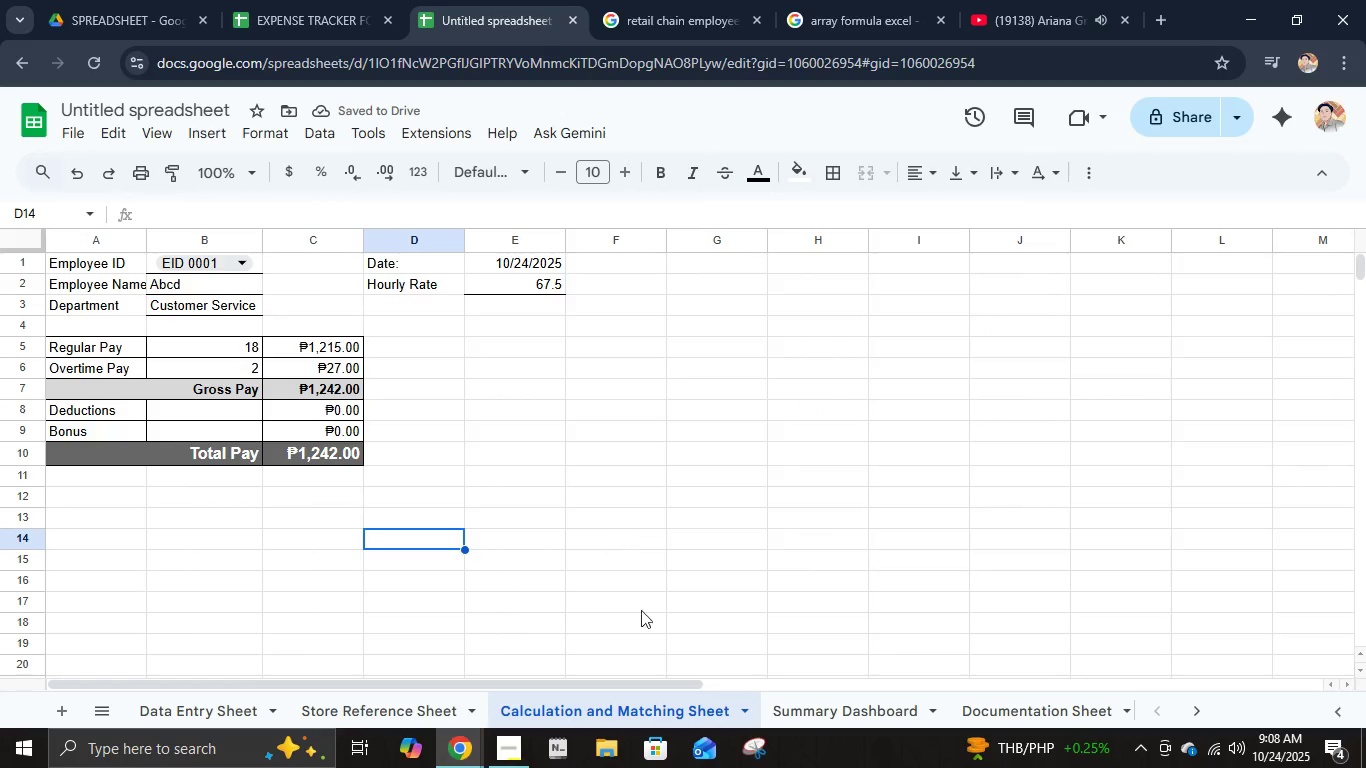 
left_click([794, 709])
 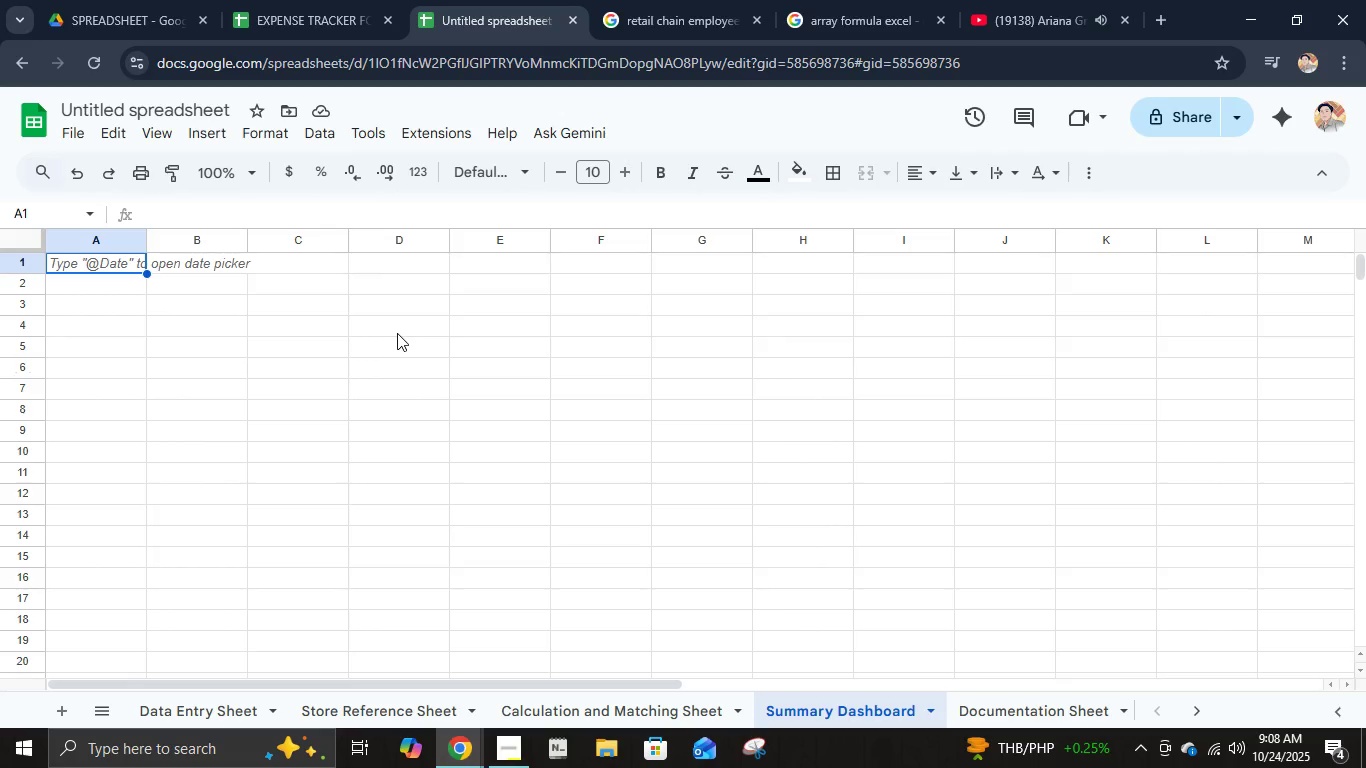 
wait(15.1)
 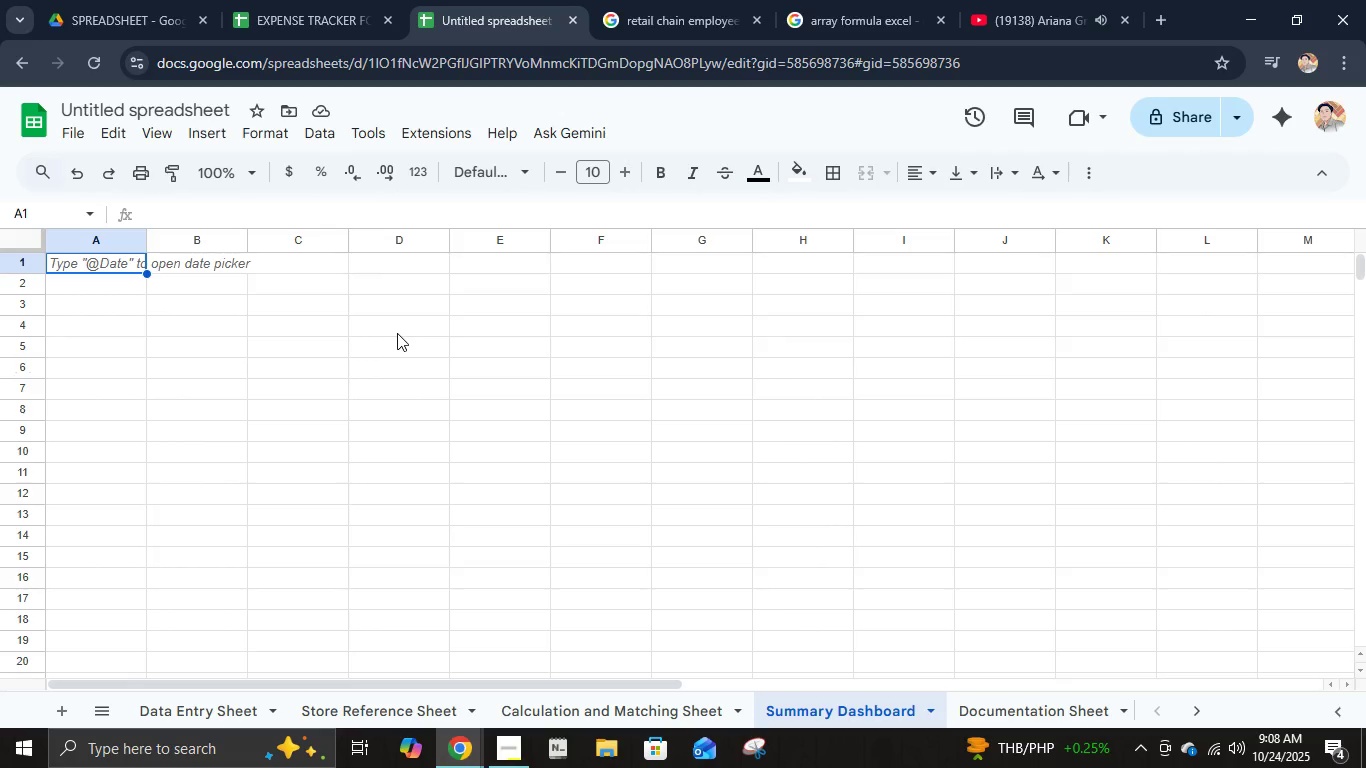 
left_click([213, 702])
 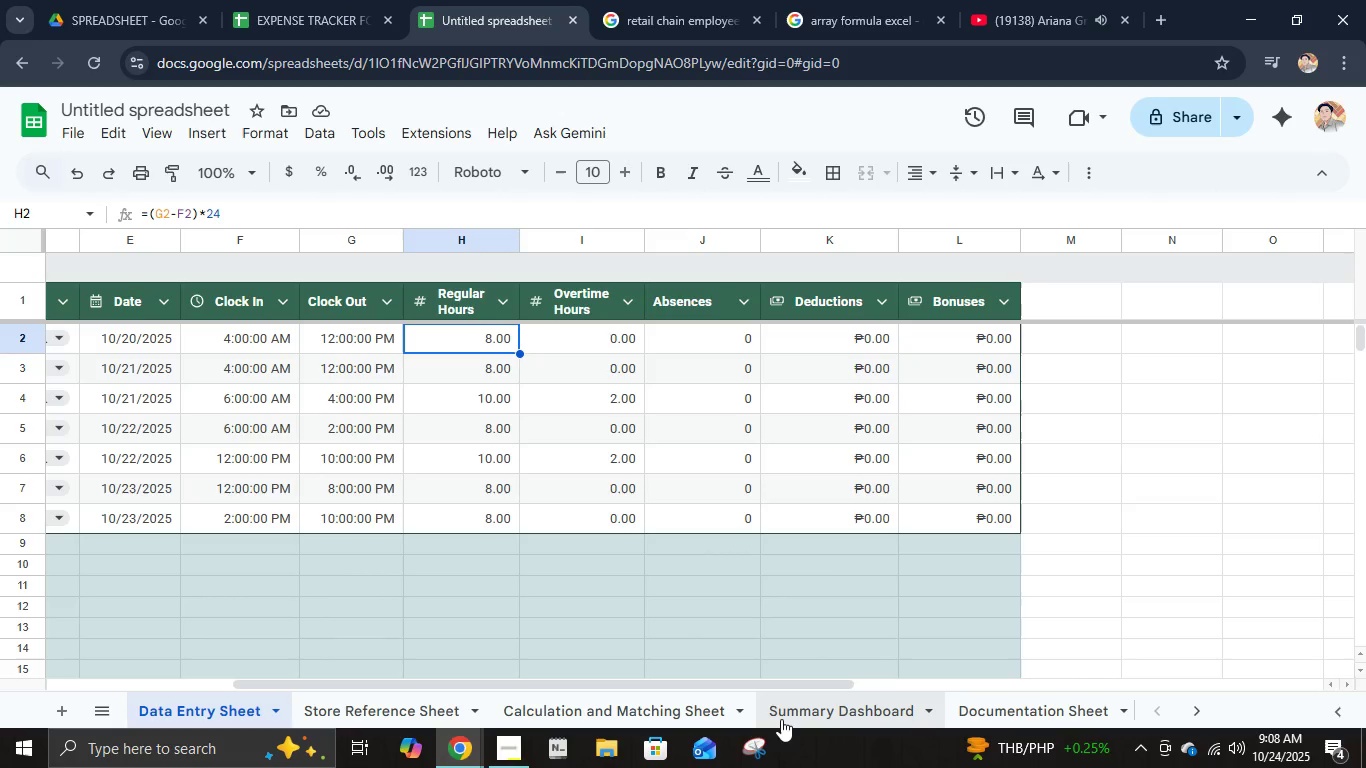 
left_click([785, 720])
 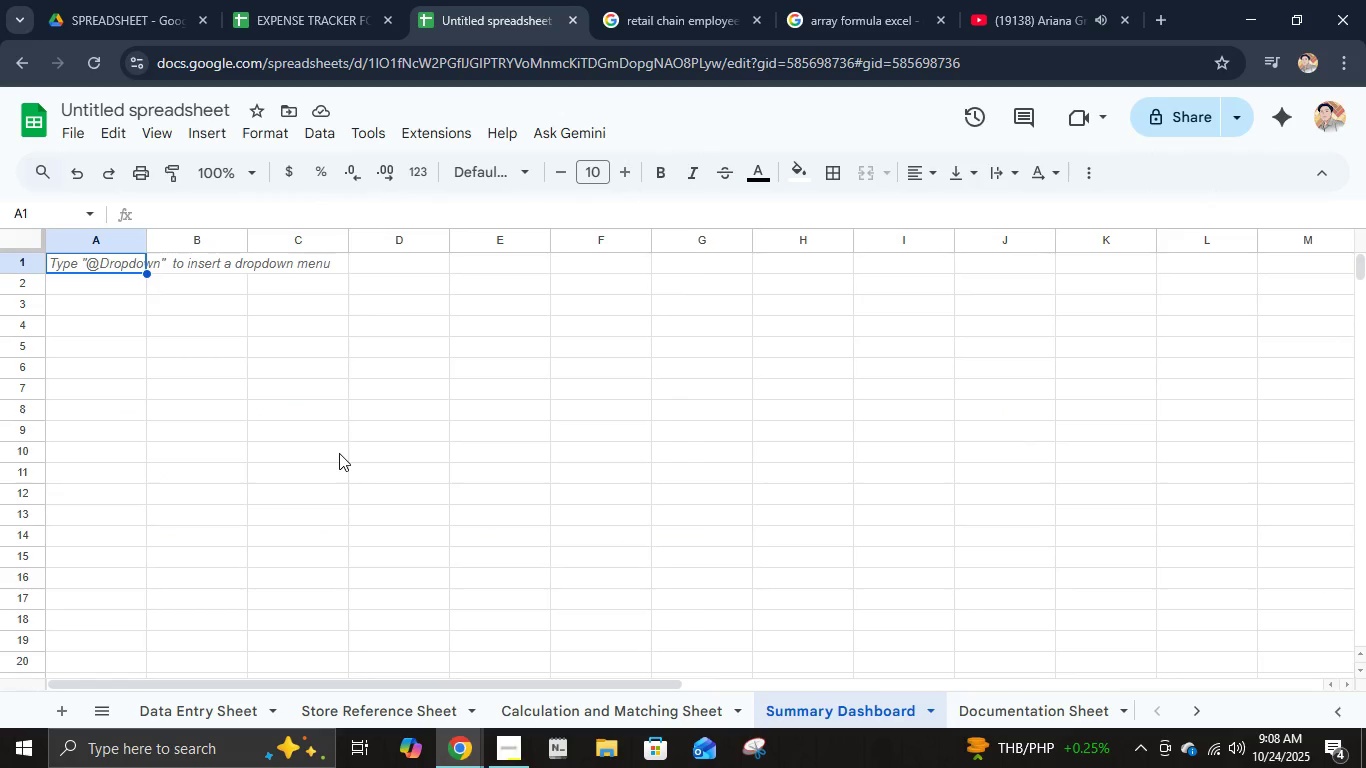 
type(Total )
key(Backspace)
type( Pya)
key(Backspace)
key(Backspace)
type(ay r)
key(Backspace)
key(Backspace)
type(roll)
 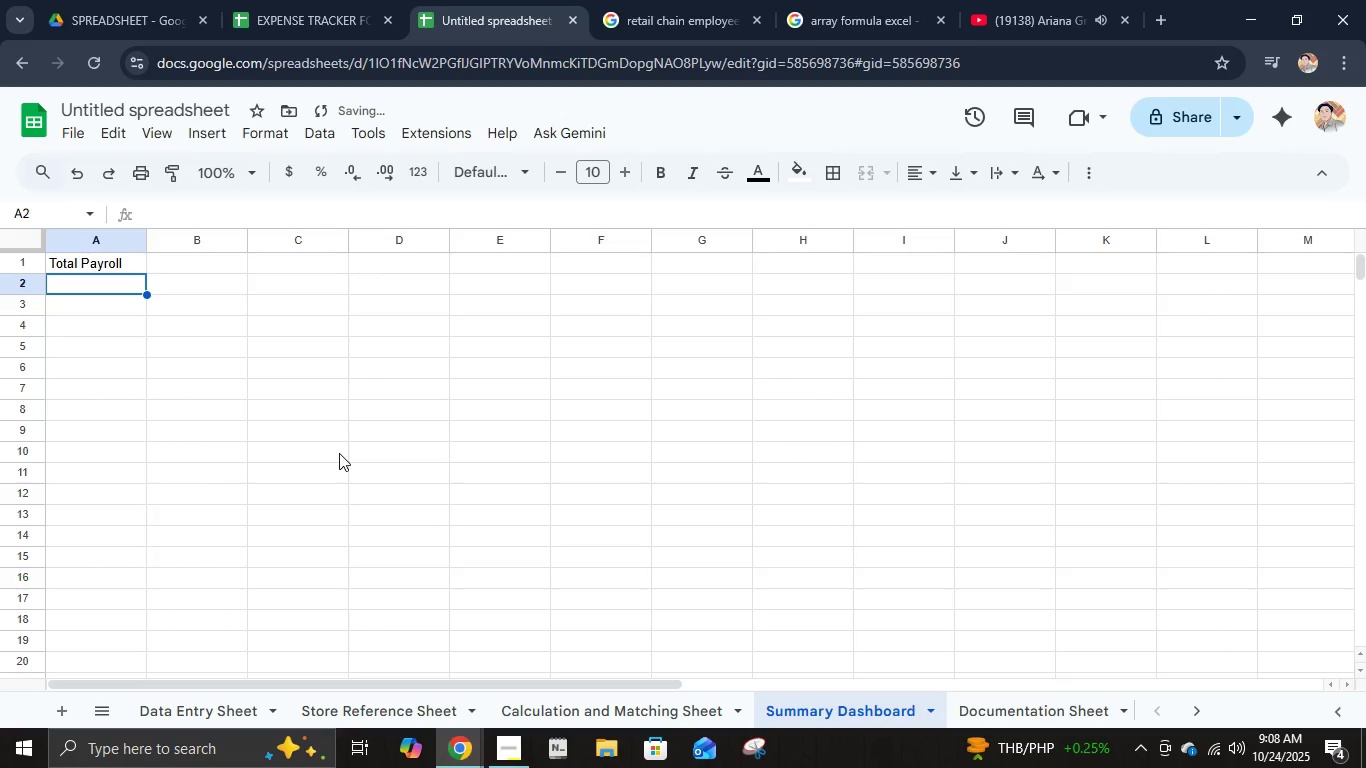 
 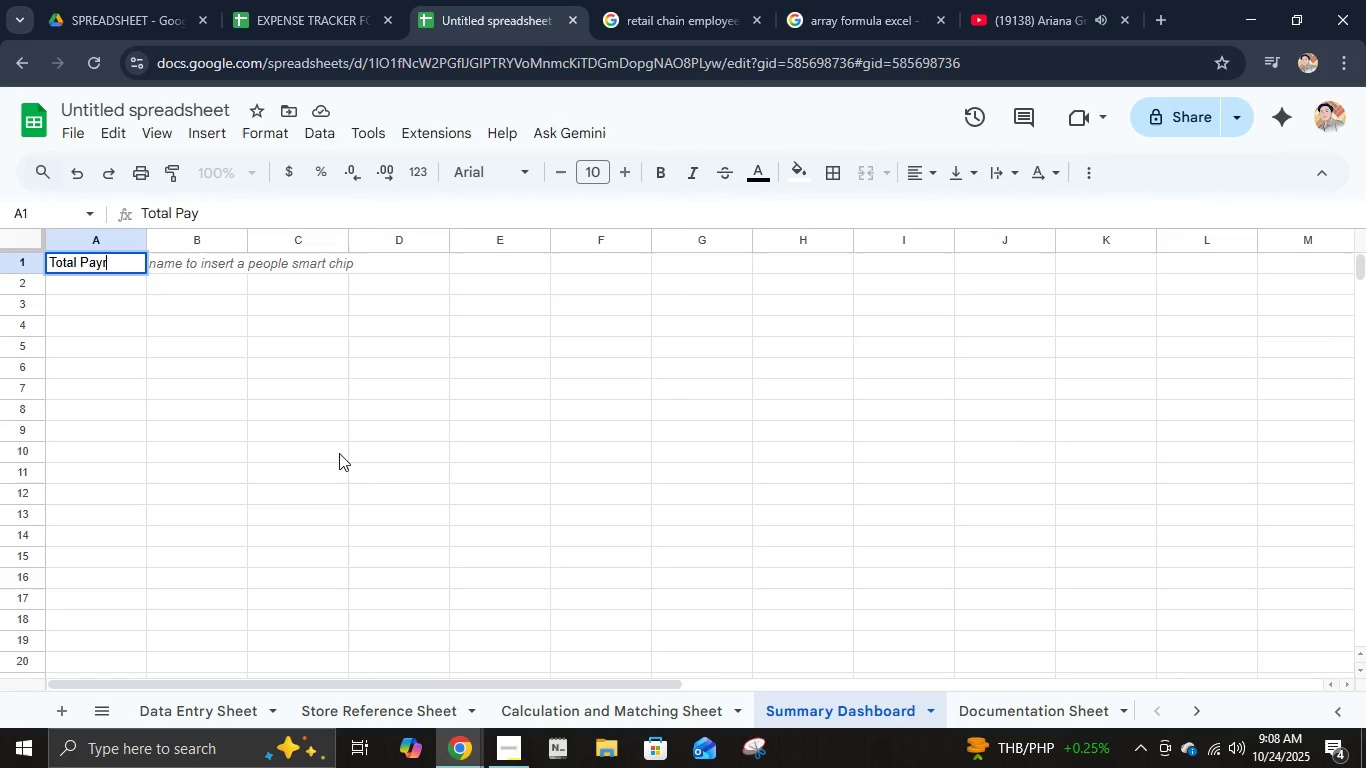 
key(Enter)
 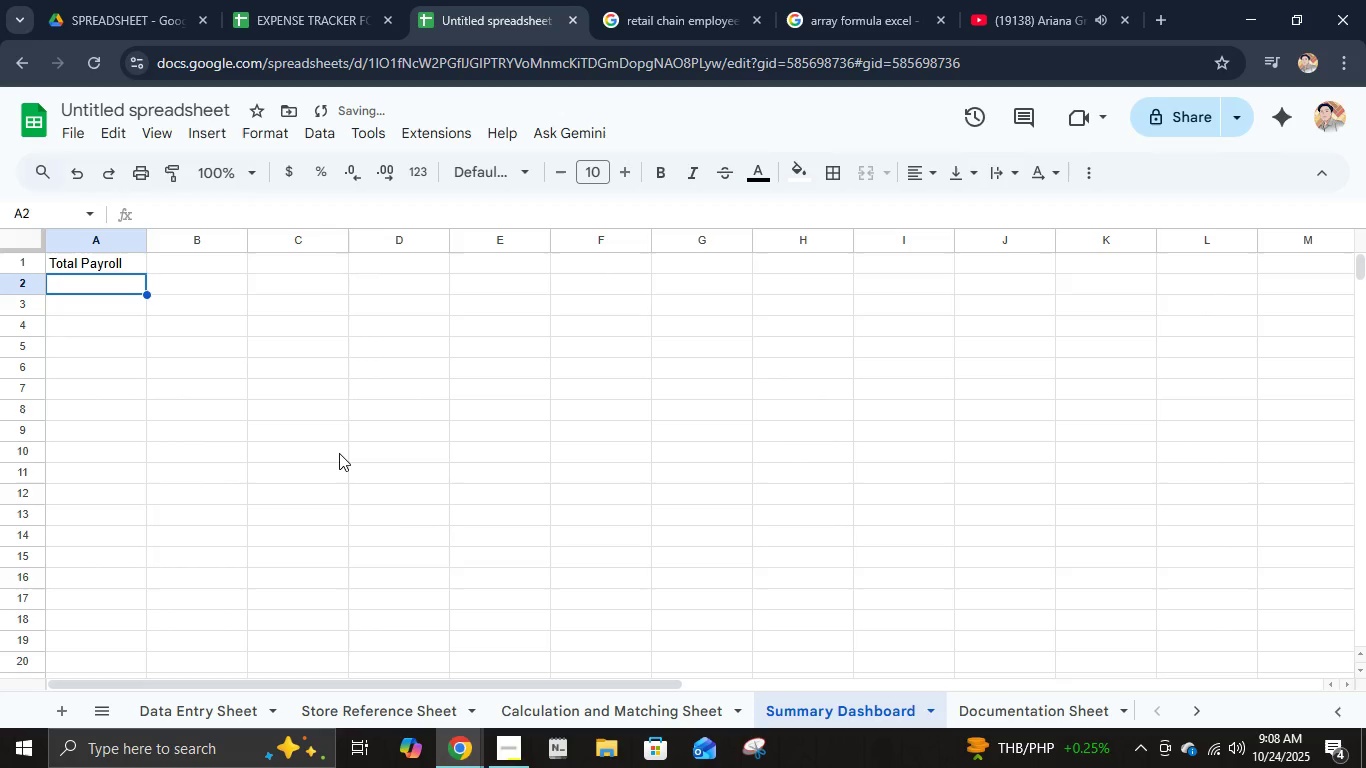 
type(Store A)
 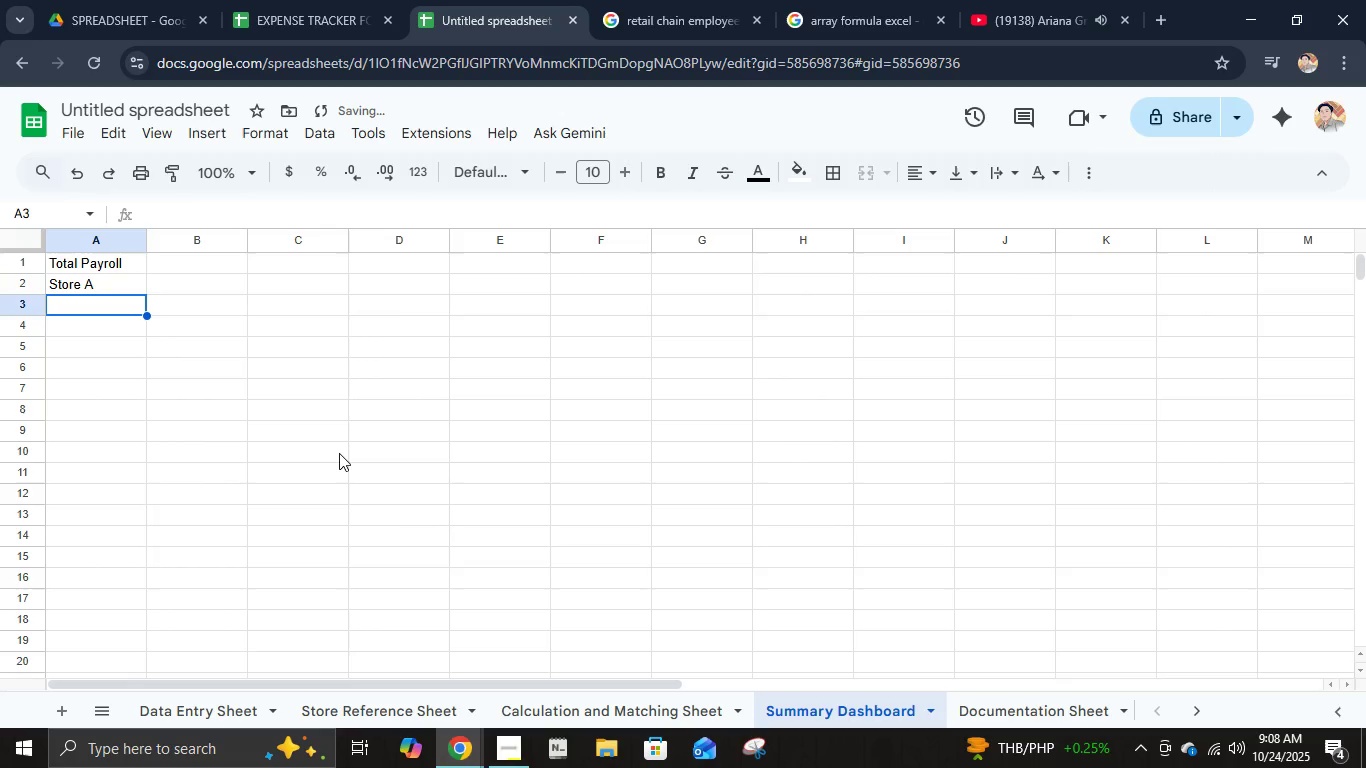 
 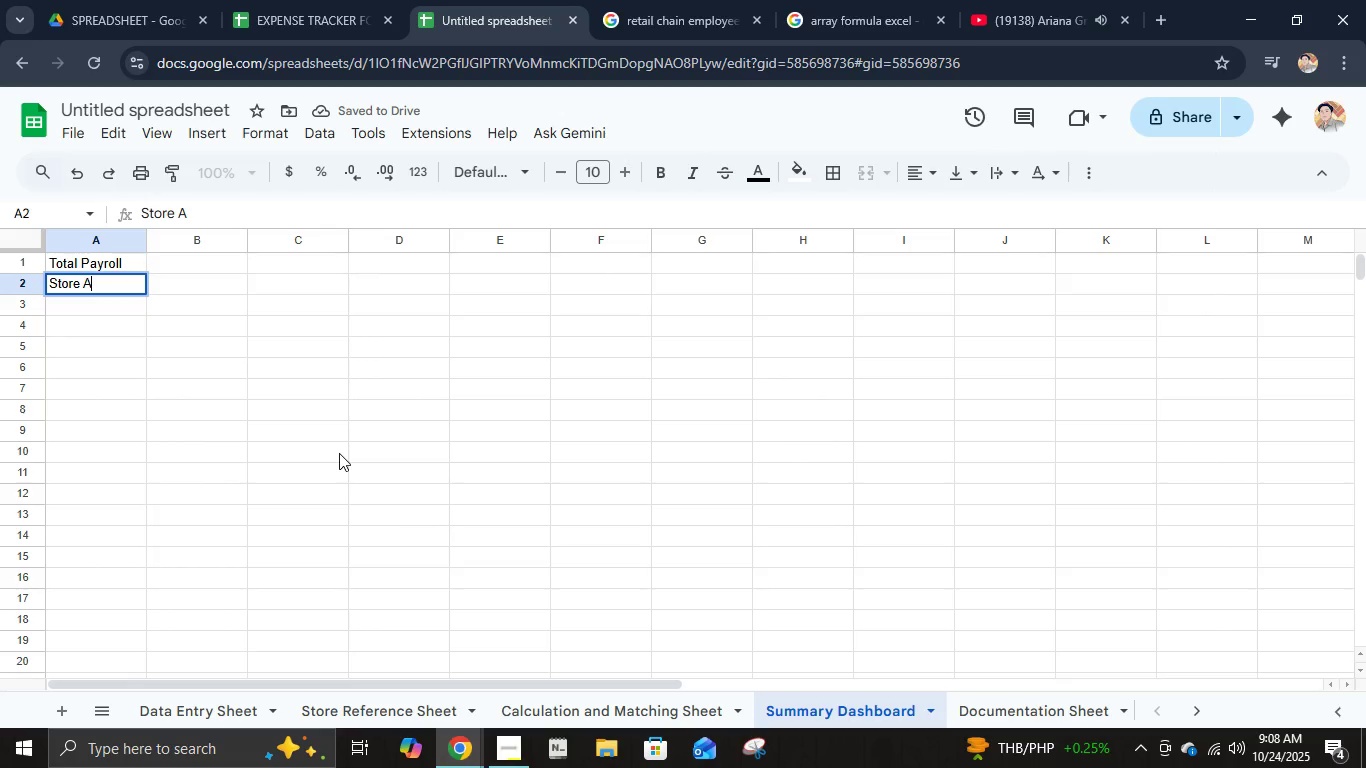 
key(Enter)
 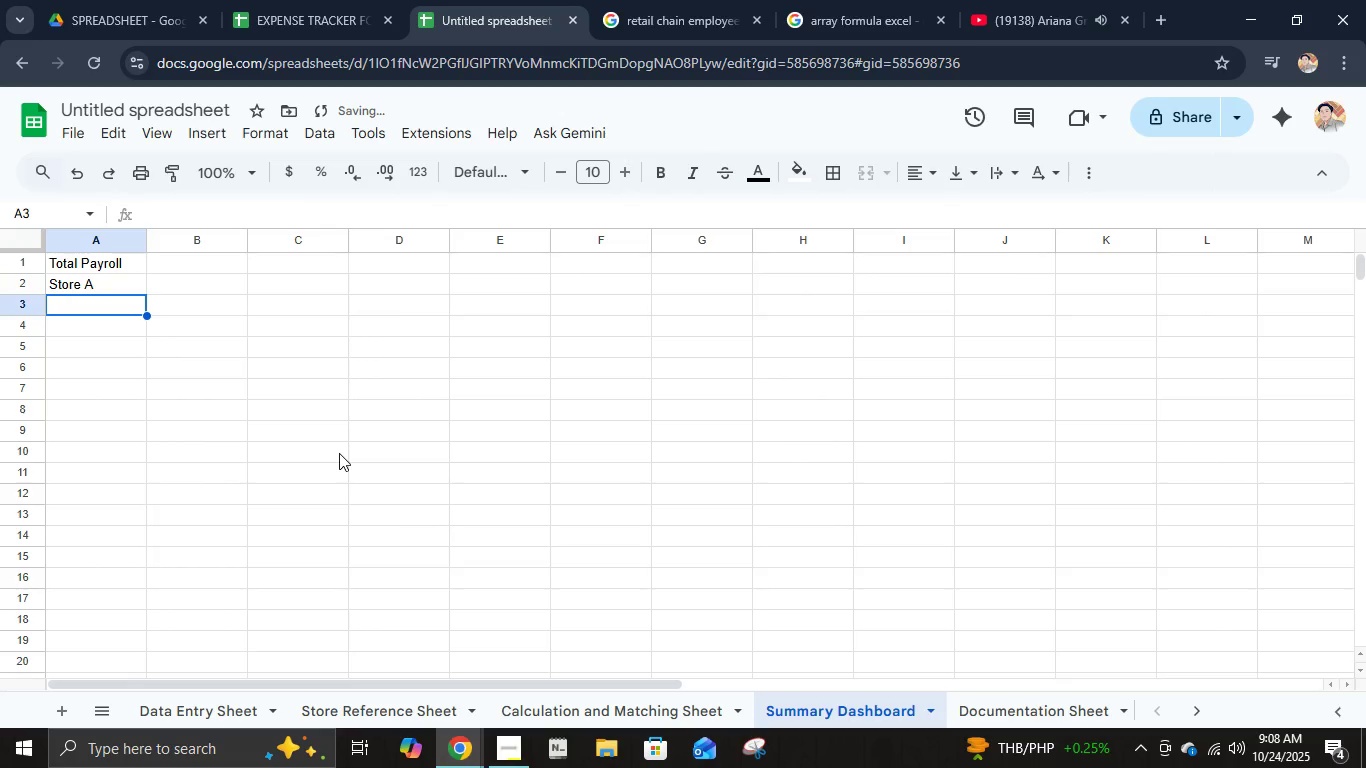 
type(Store B)
 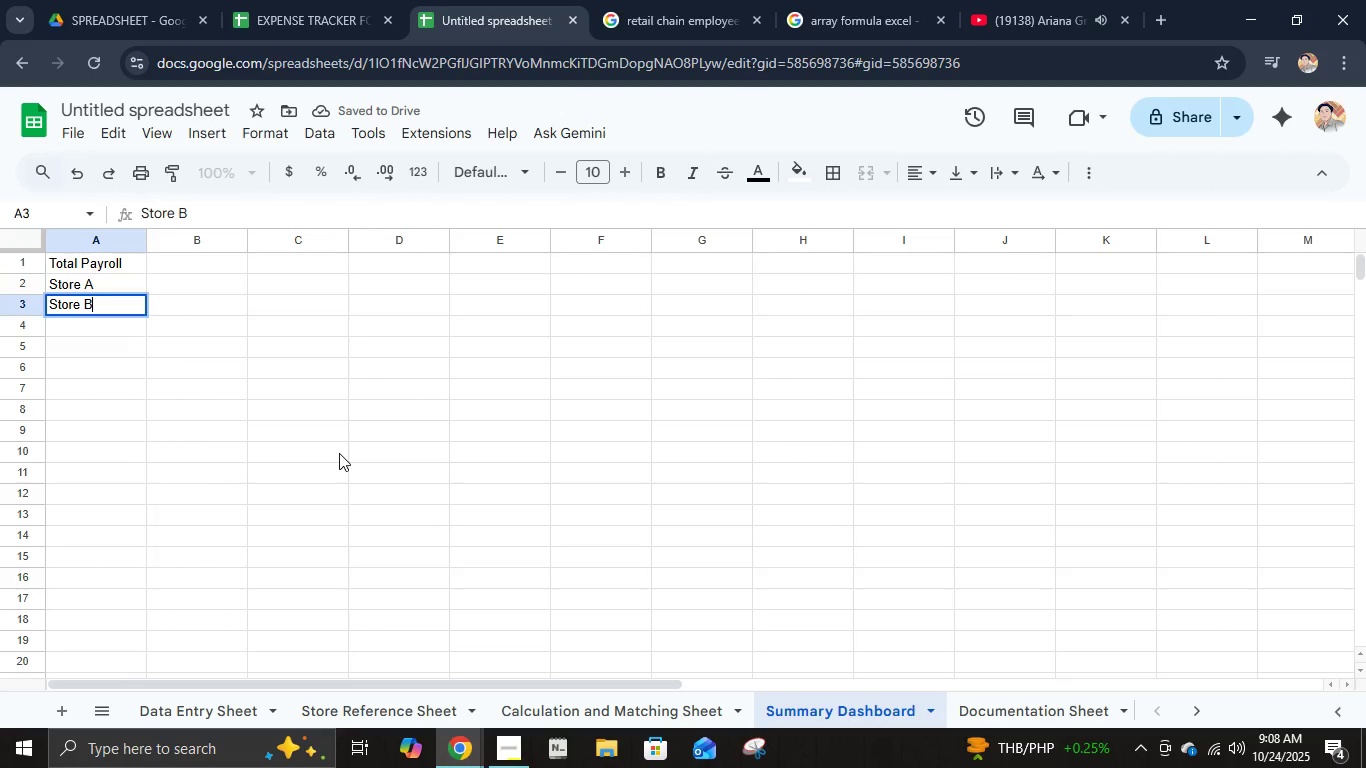 
key(Enter)
 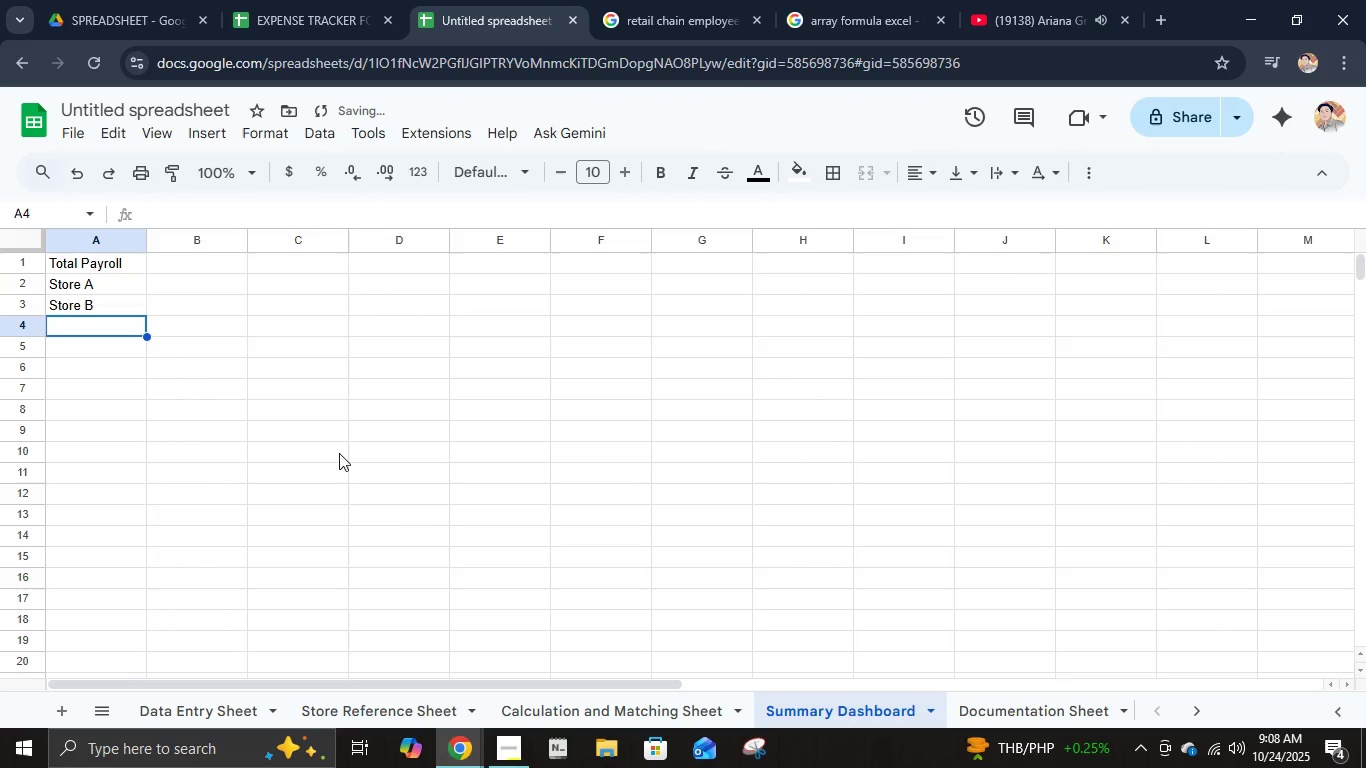 
type(Store C)
 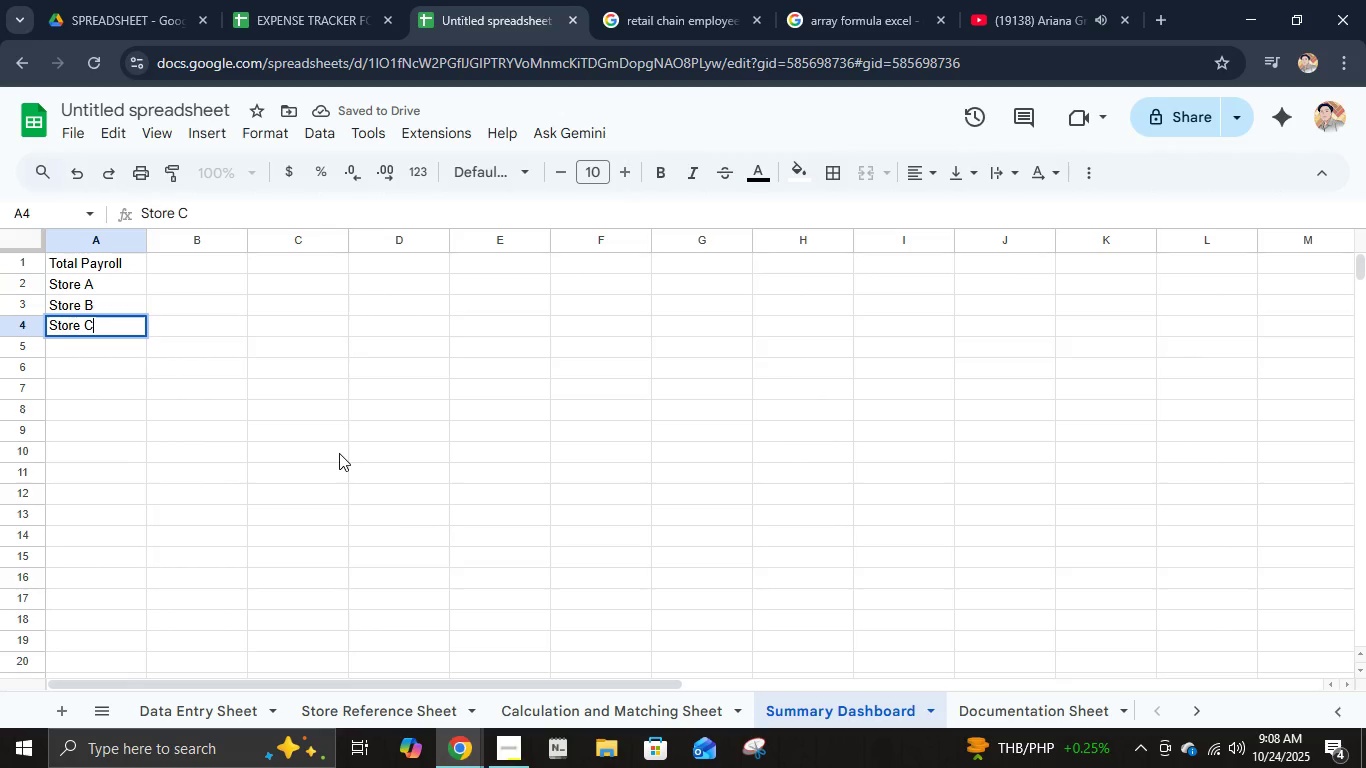 
key(Enter)
 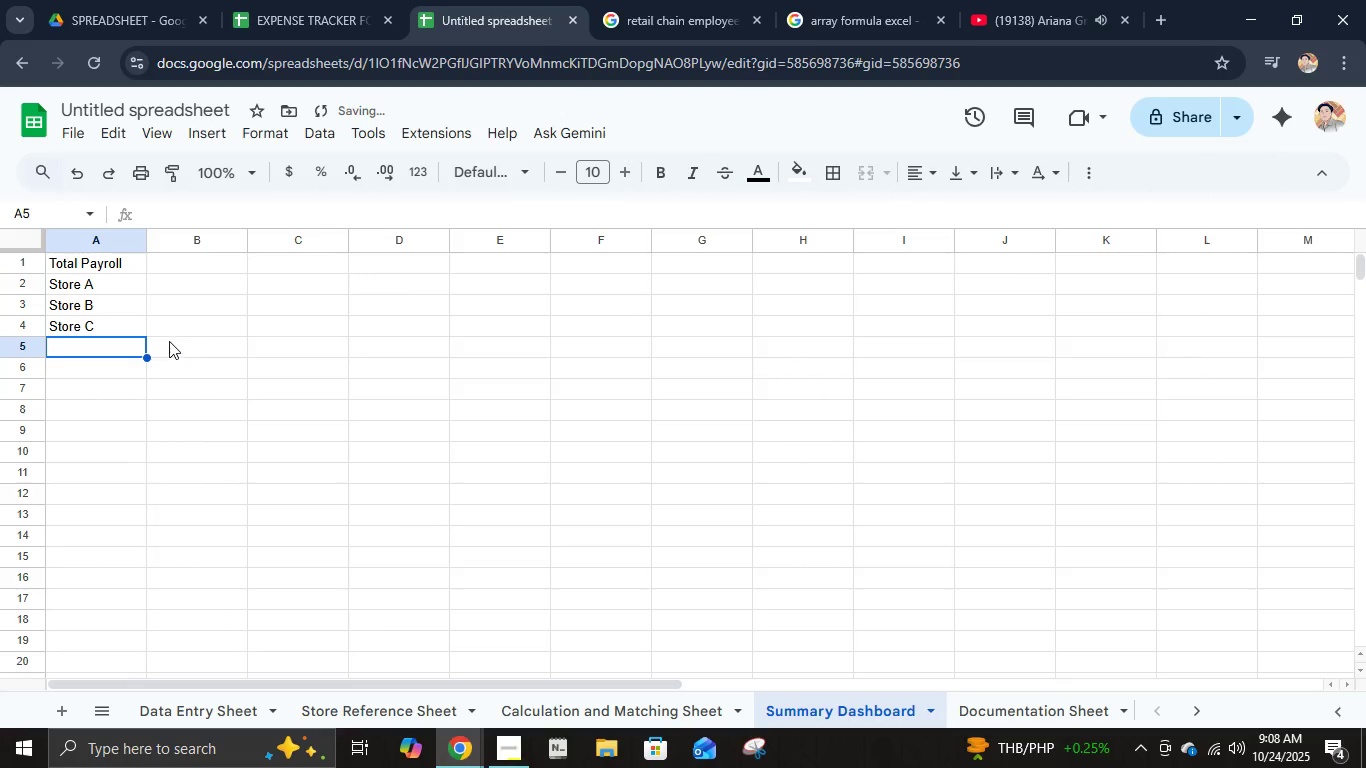 
left_click([175, 295])
 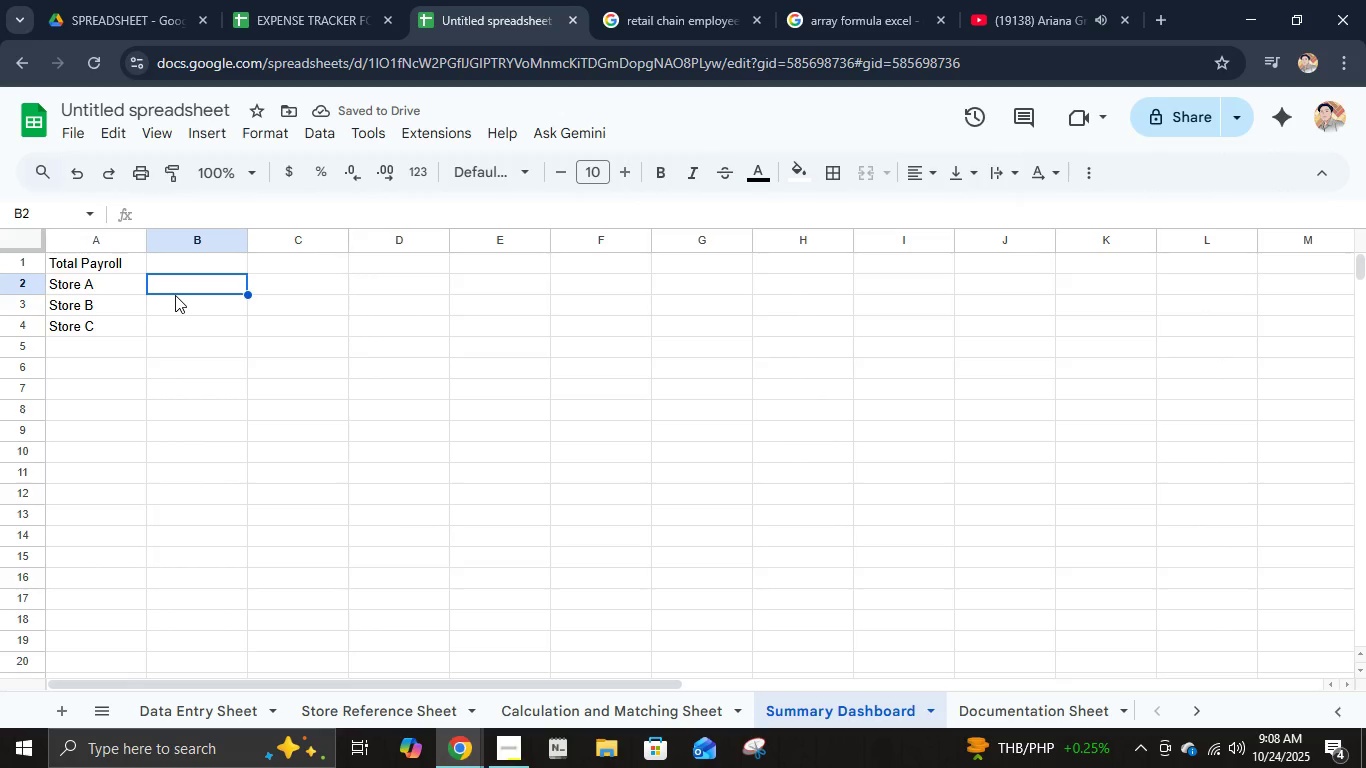 
type(=Coun)
key(Backspace)
key(Backspace)
key(Backspace)
 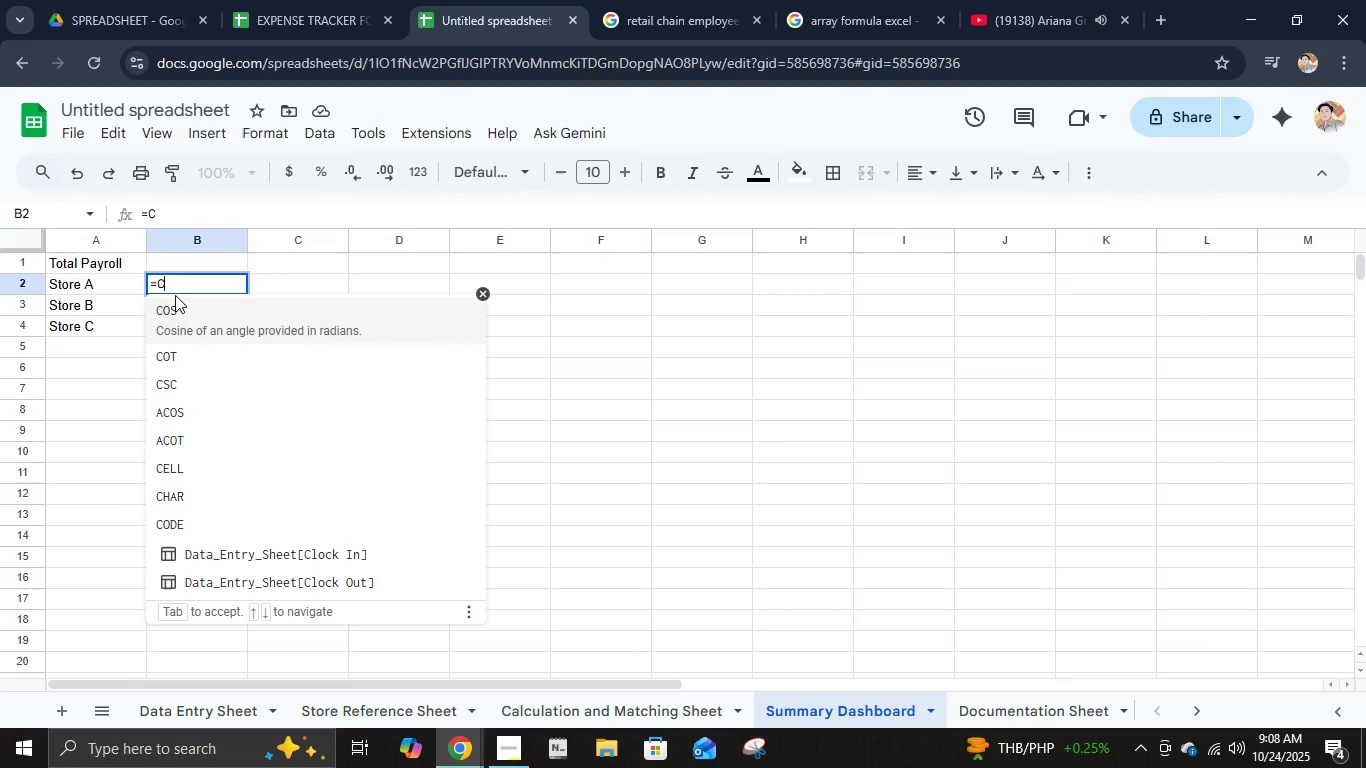 
key(Control+ControlLeft)
 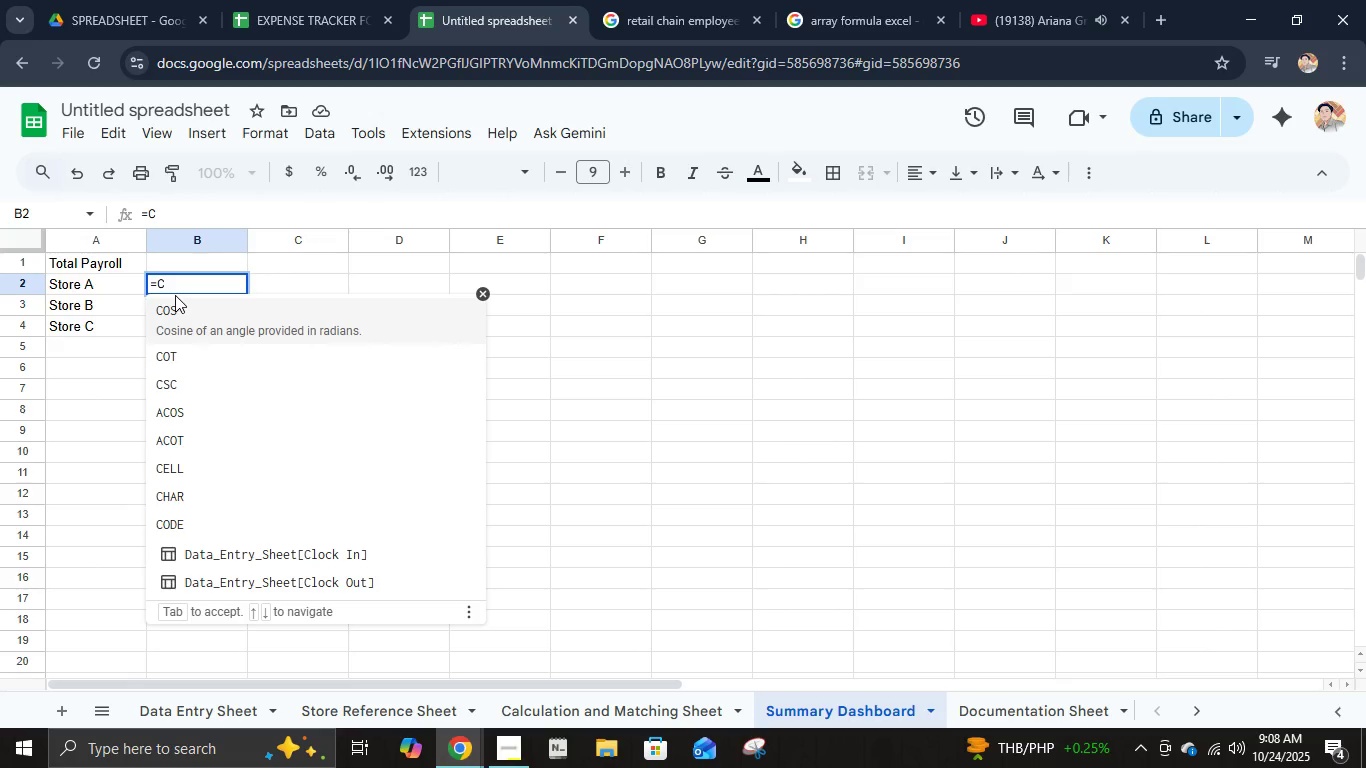 
key(Control+O)
 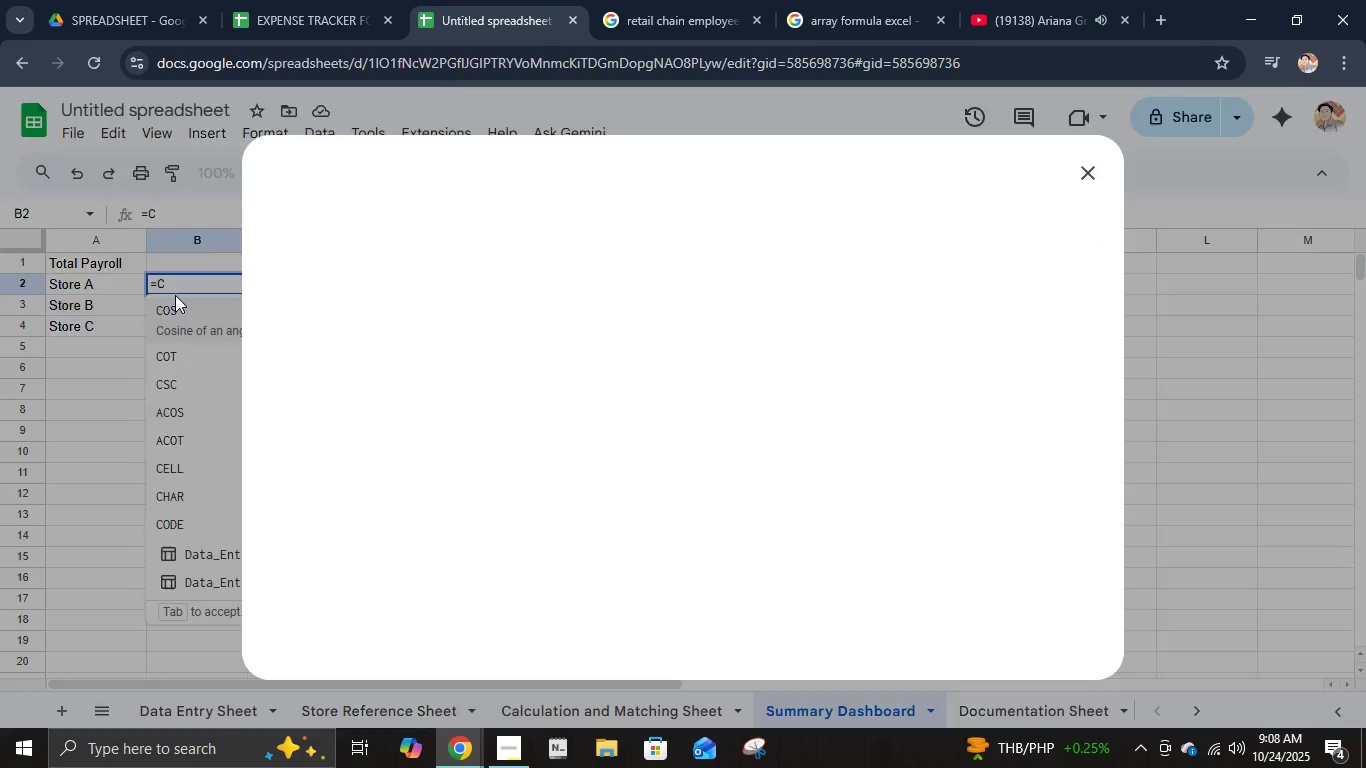 
hold_key(key=ShiftLeft, duration=0.52)
 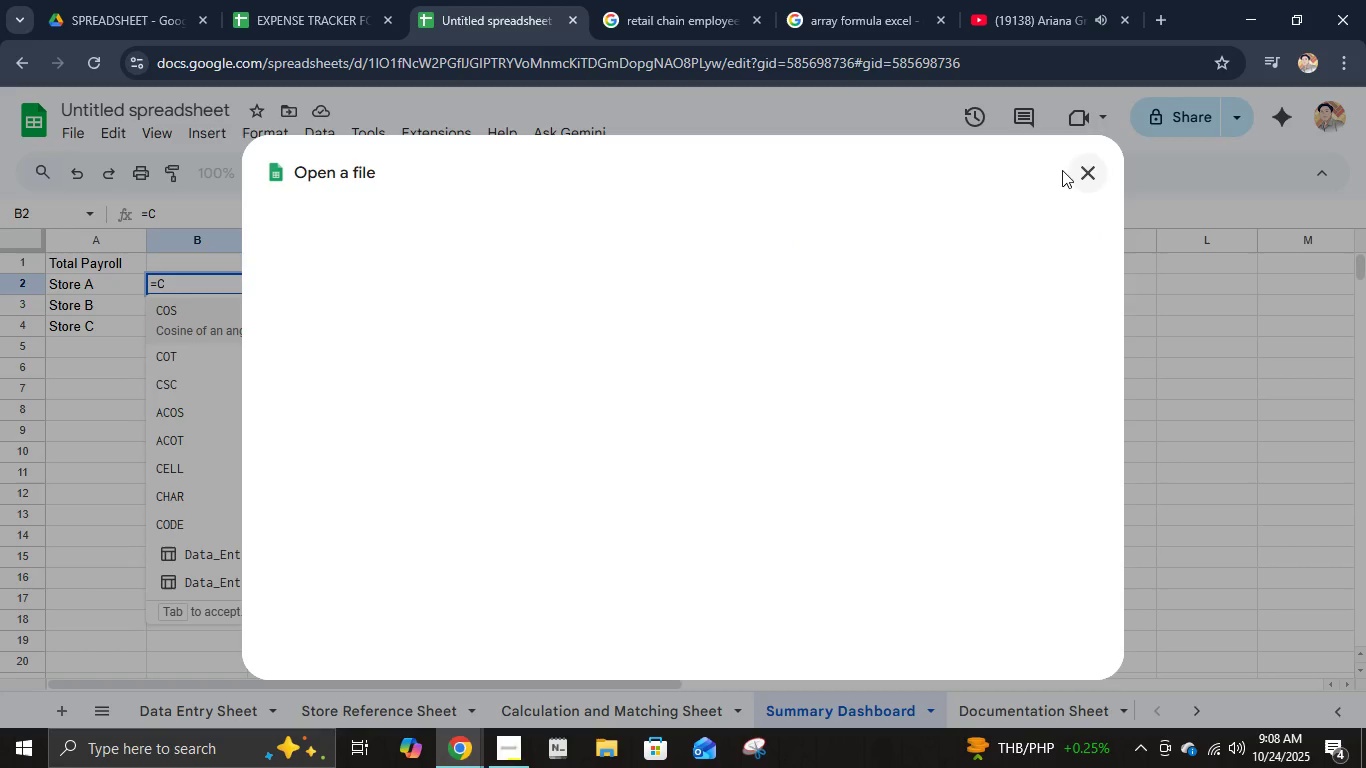 
left_click([1084, 172])
 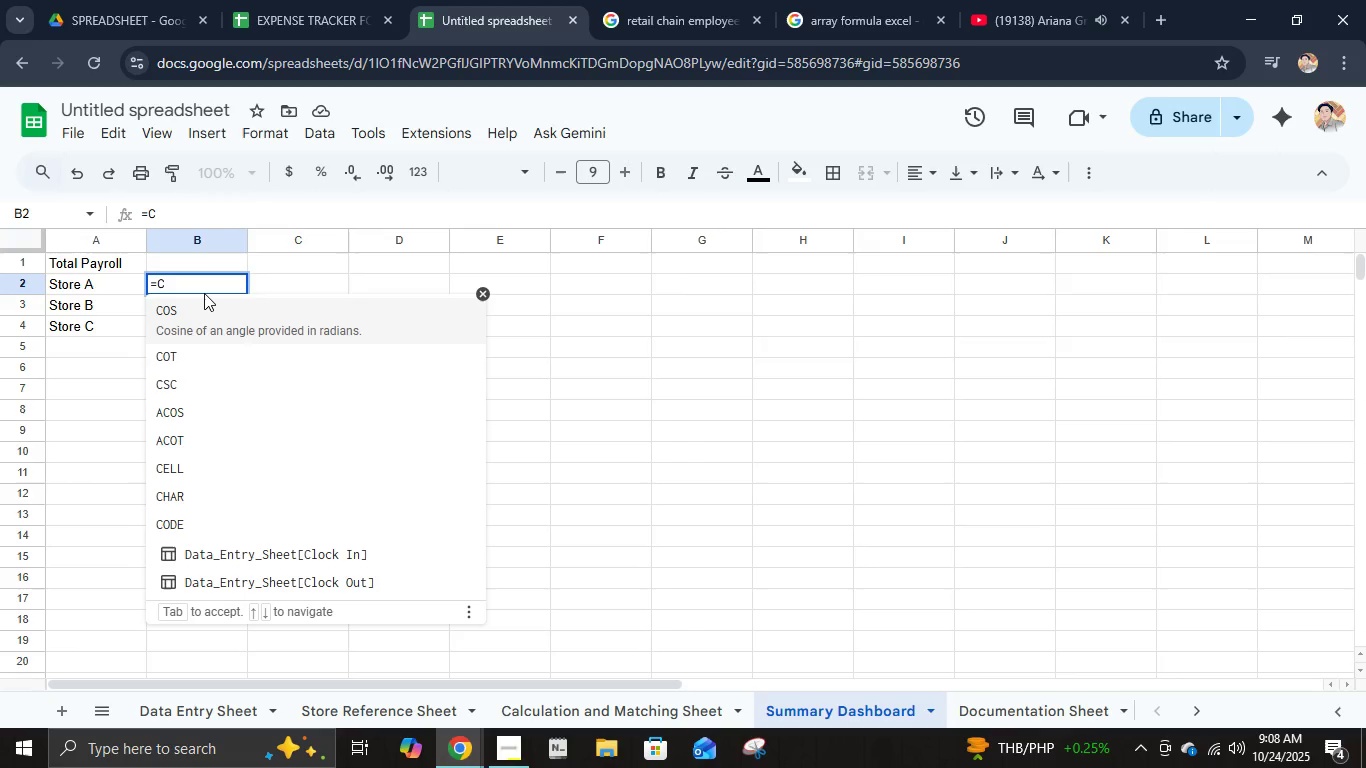 
type(OUNTIF()
 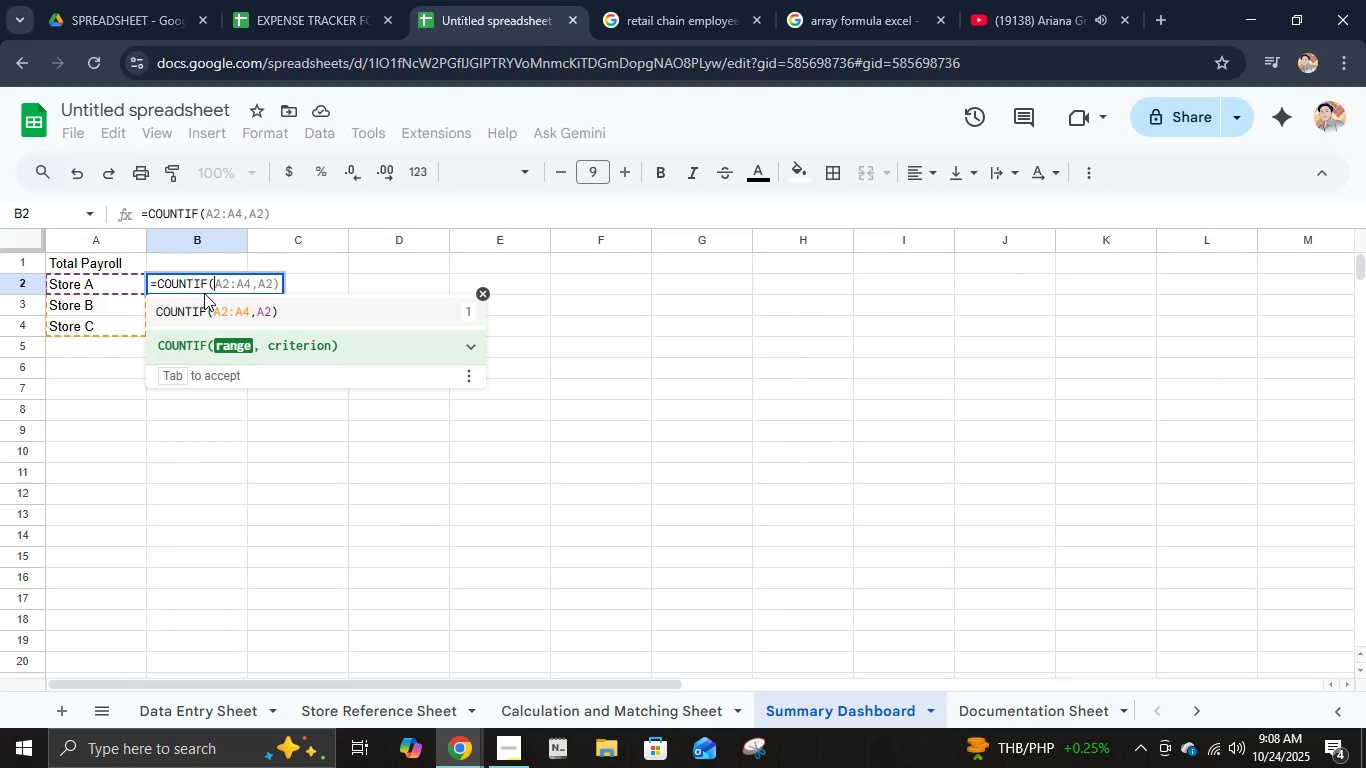 
type('Data R)
key(Backspace)
type(Entry Sheet'!)
 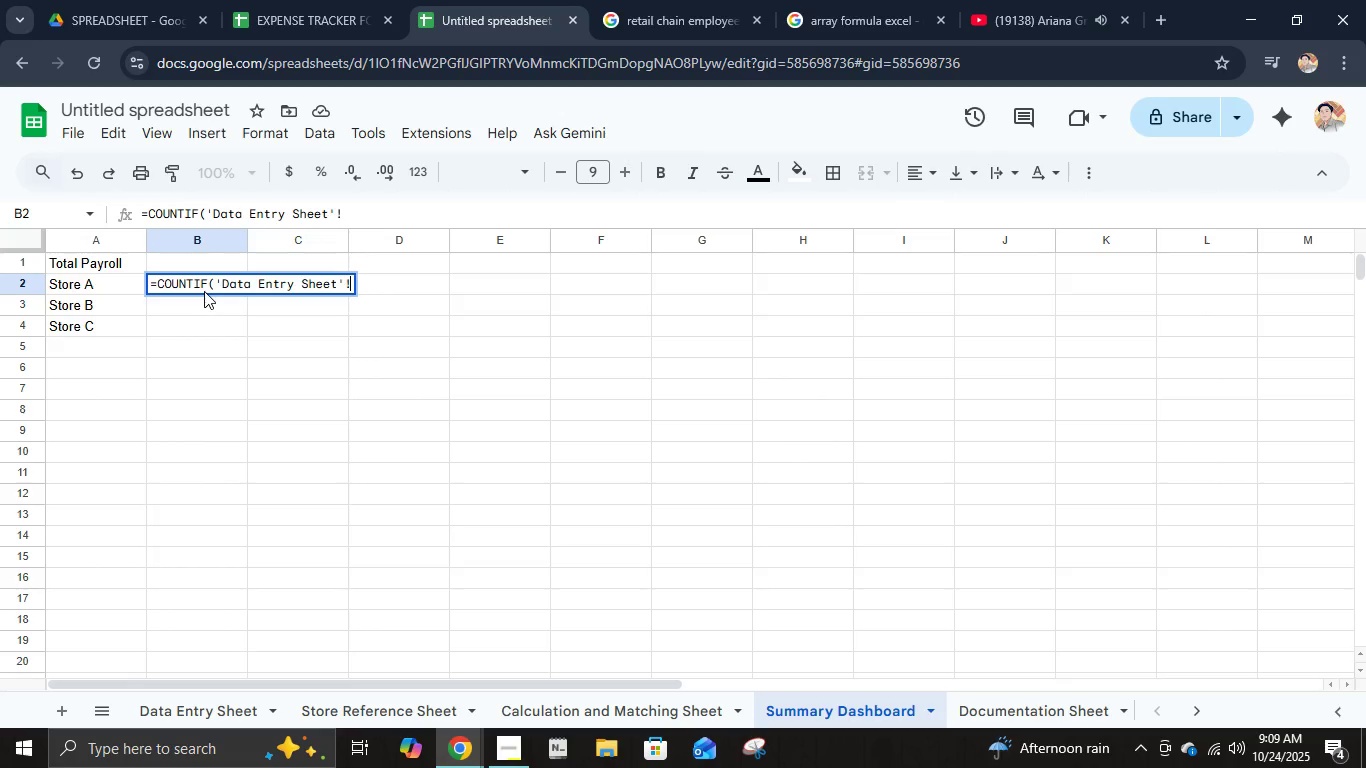 
wait(12.23)
 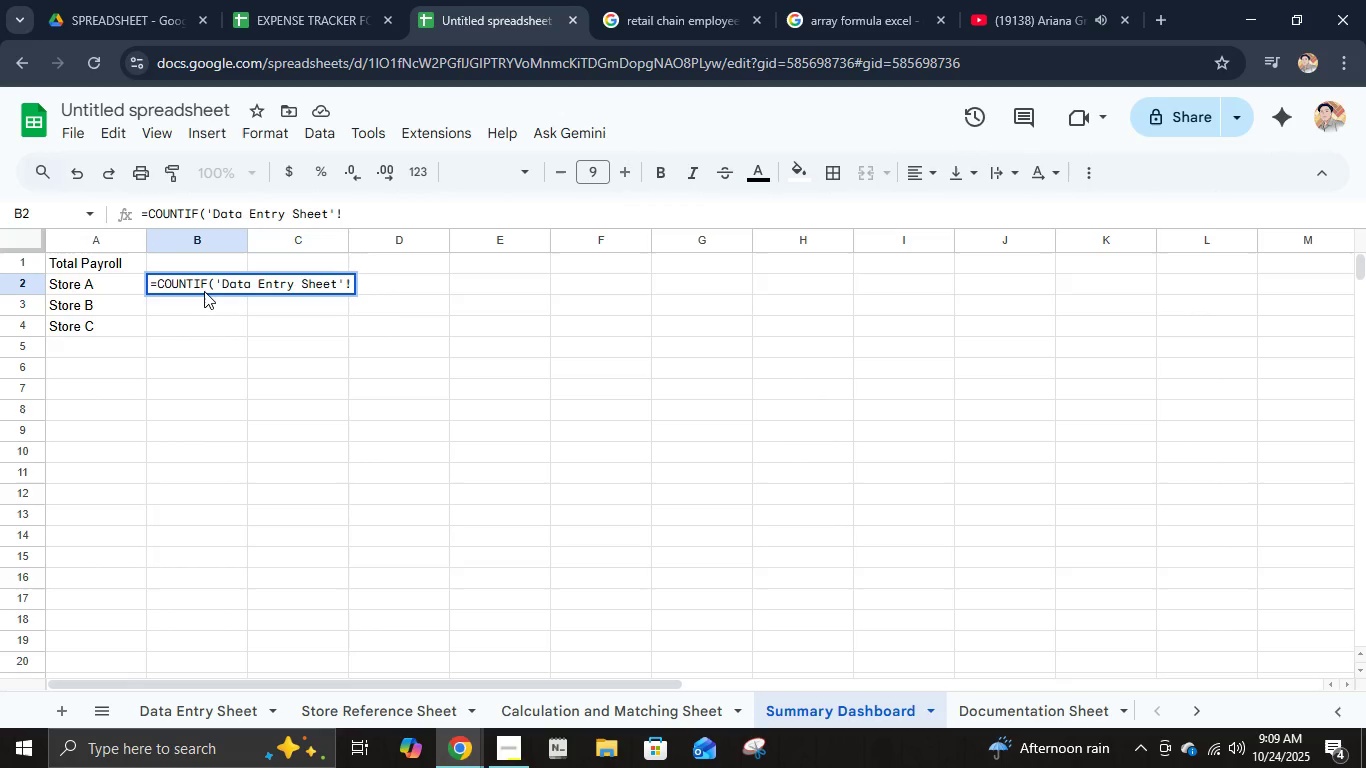 
type(C@)
key(Backspace)
type(2:C, A2))
 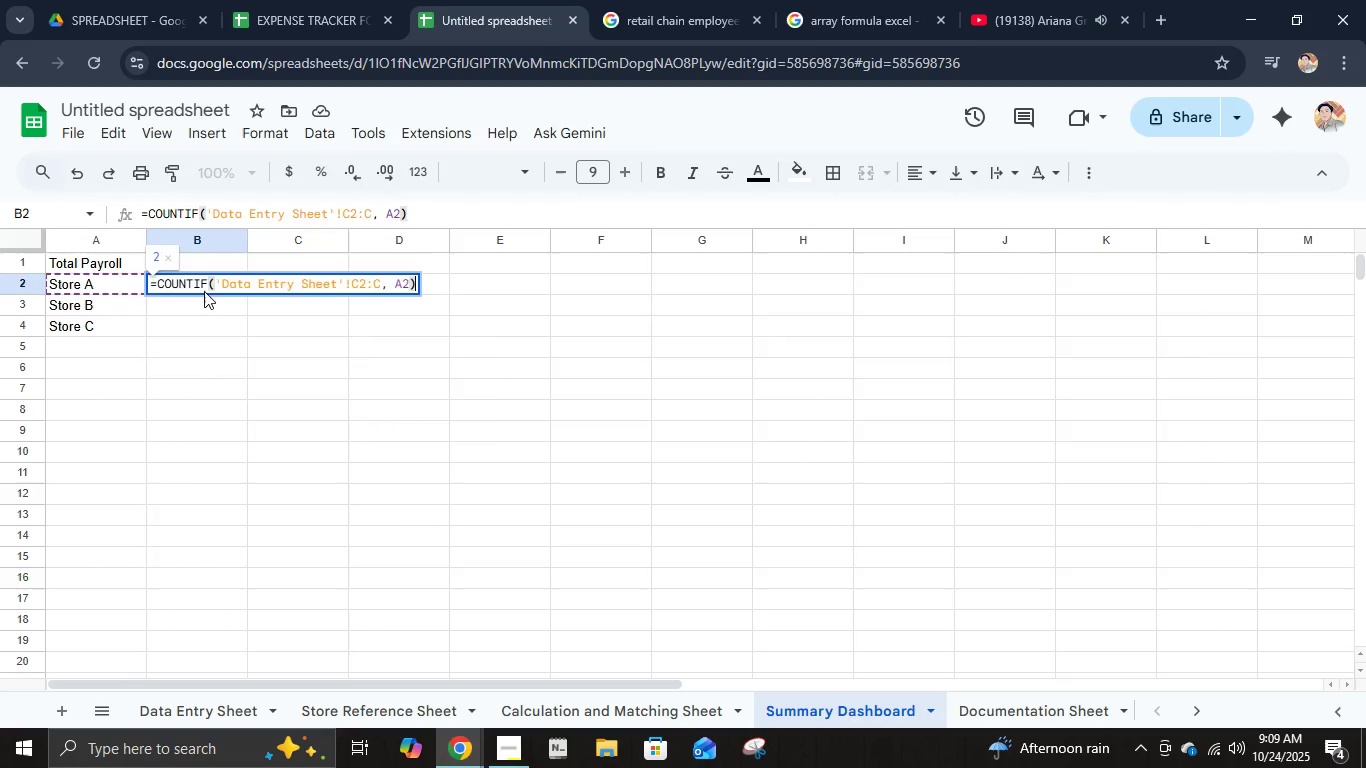 
 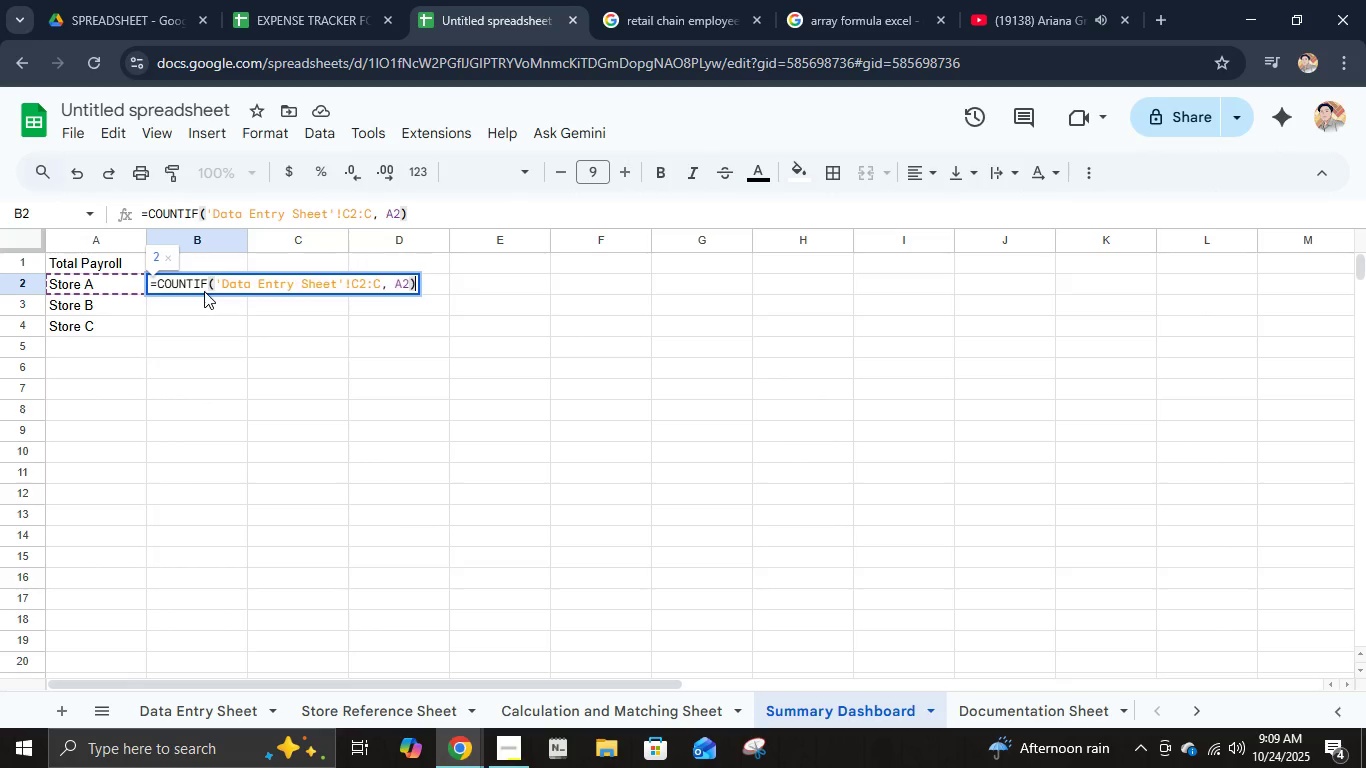 
key(Enter)
 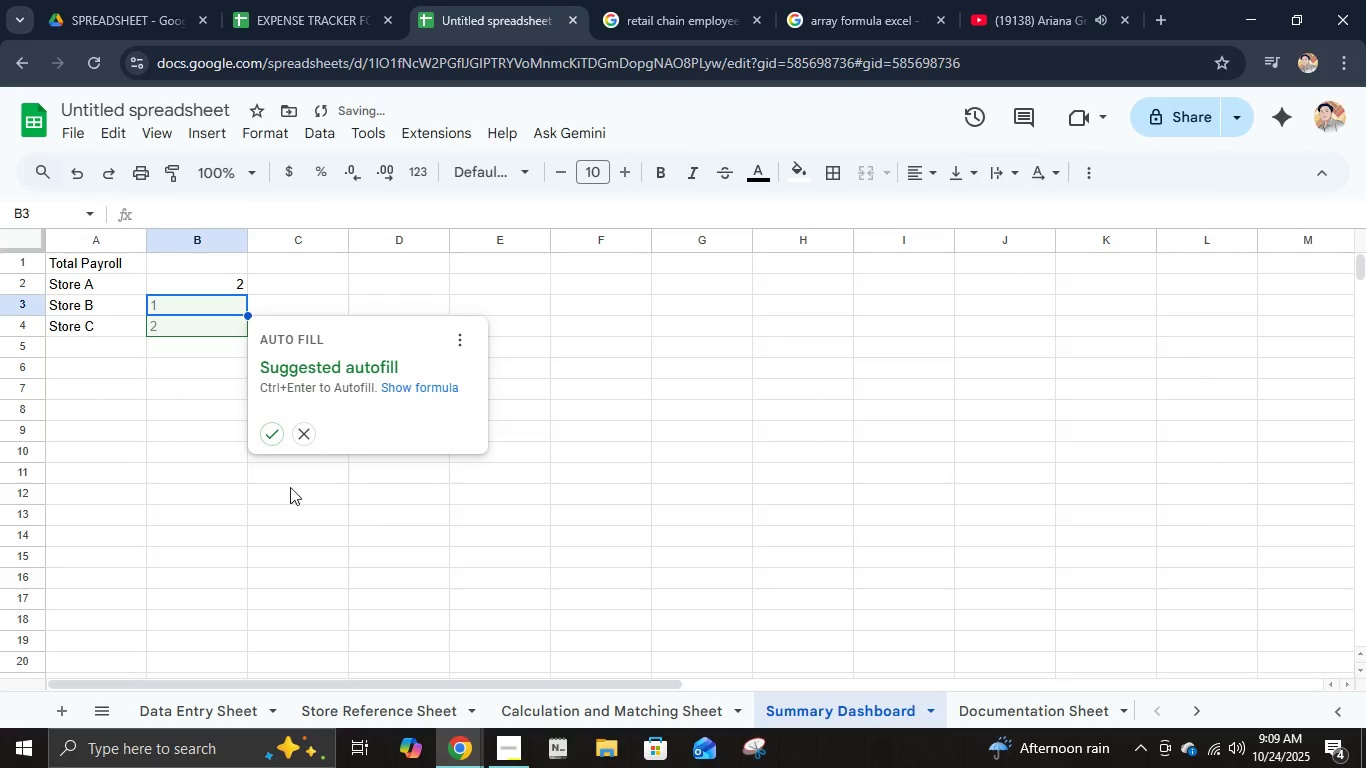 
left_click([269, 437])
 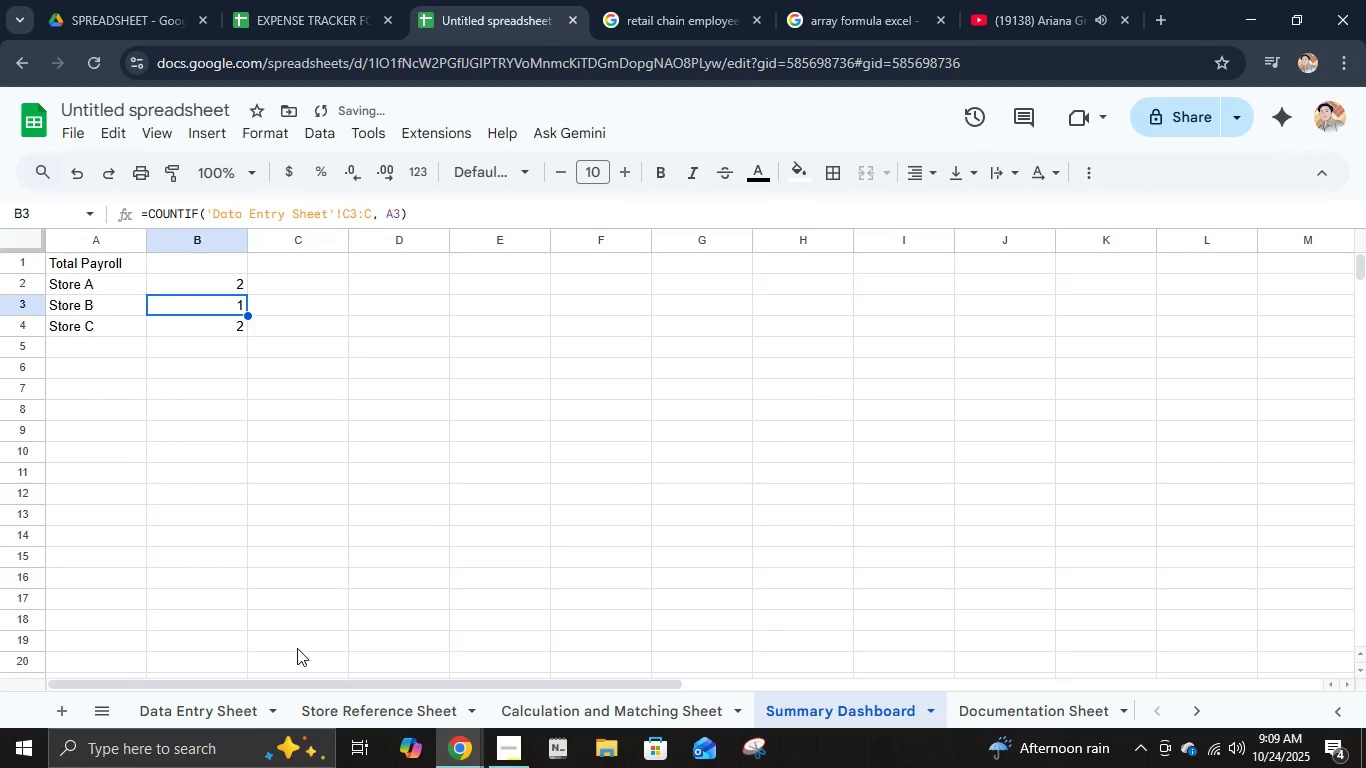 
left_click([238, 707])
 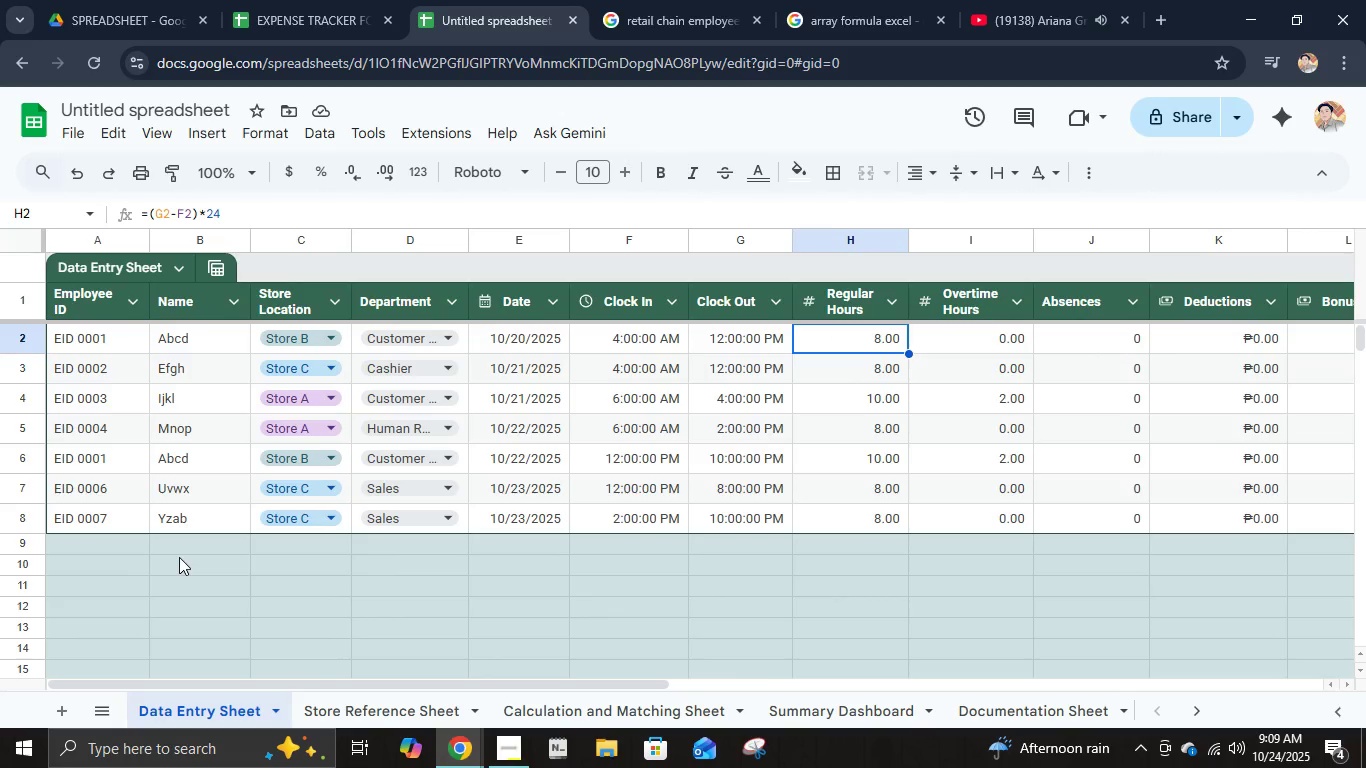 
wait(12.98)
 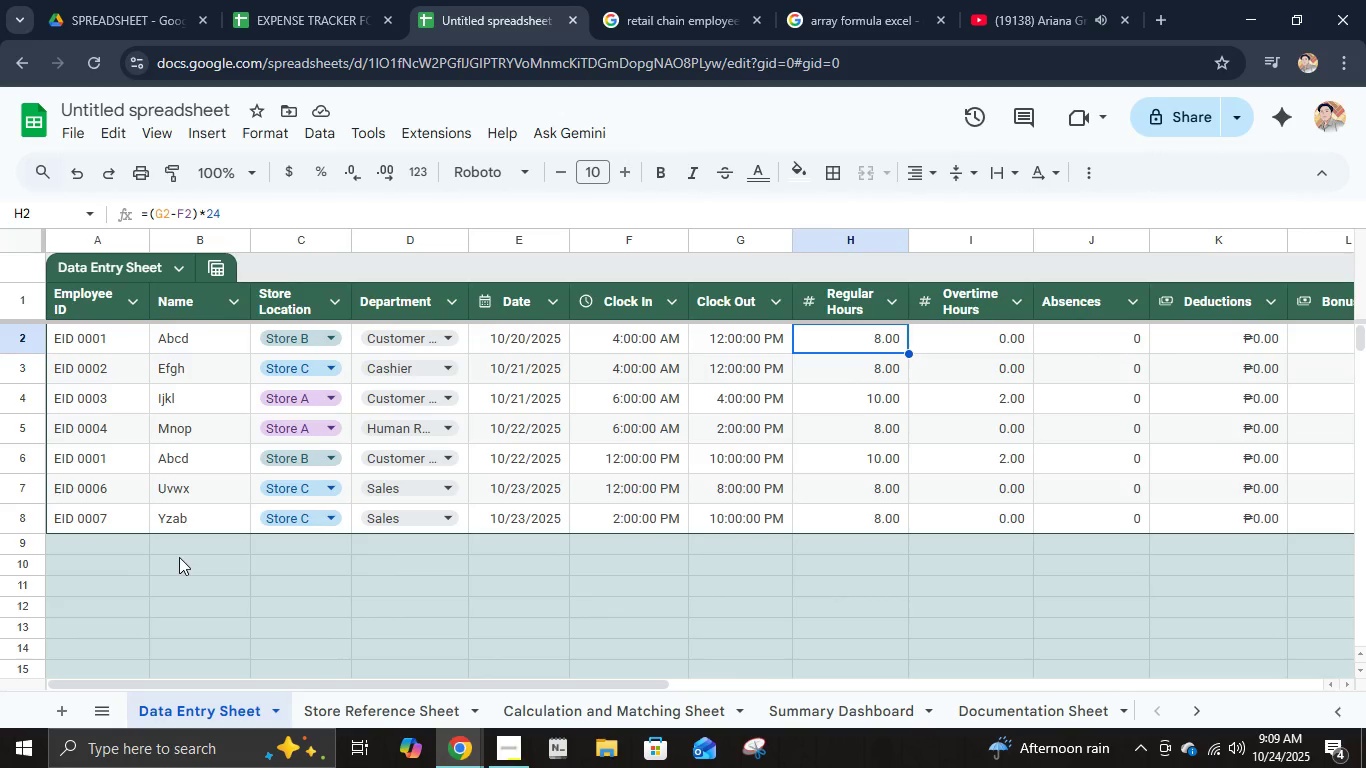 
left_click([779, 700])
 